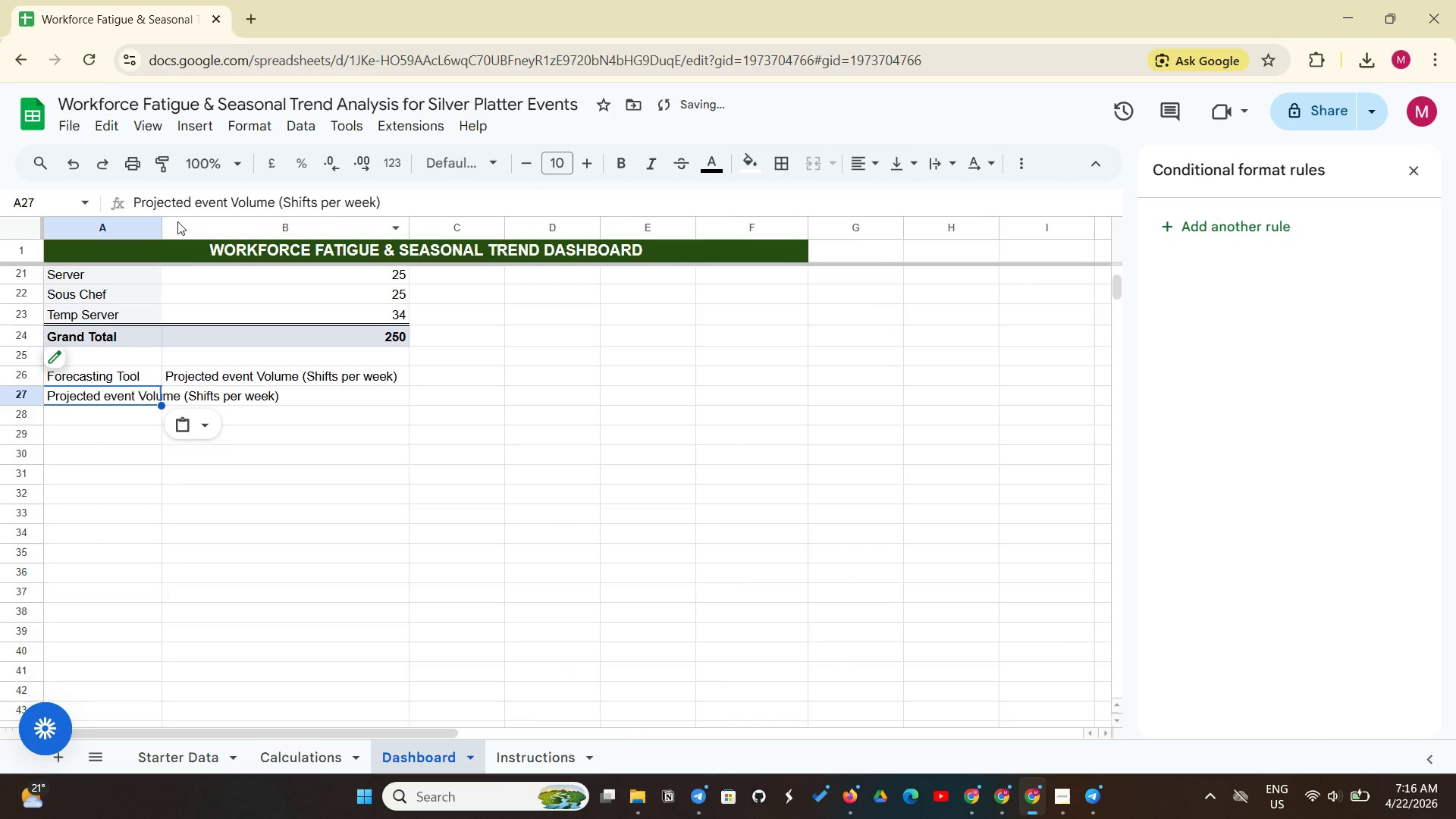 
left_click_drag(start_coordinate=[162, 220], to_coordinate=[283, 212])
 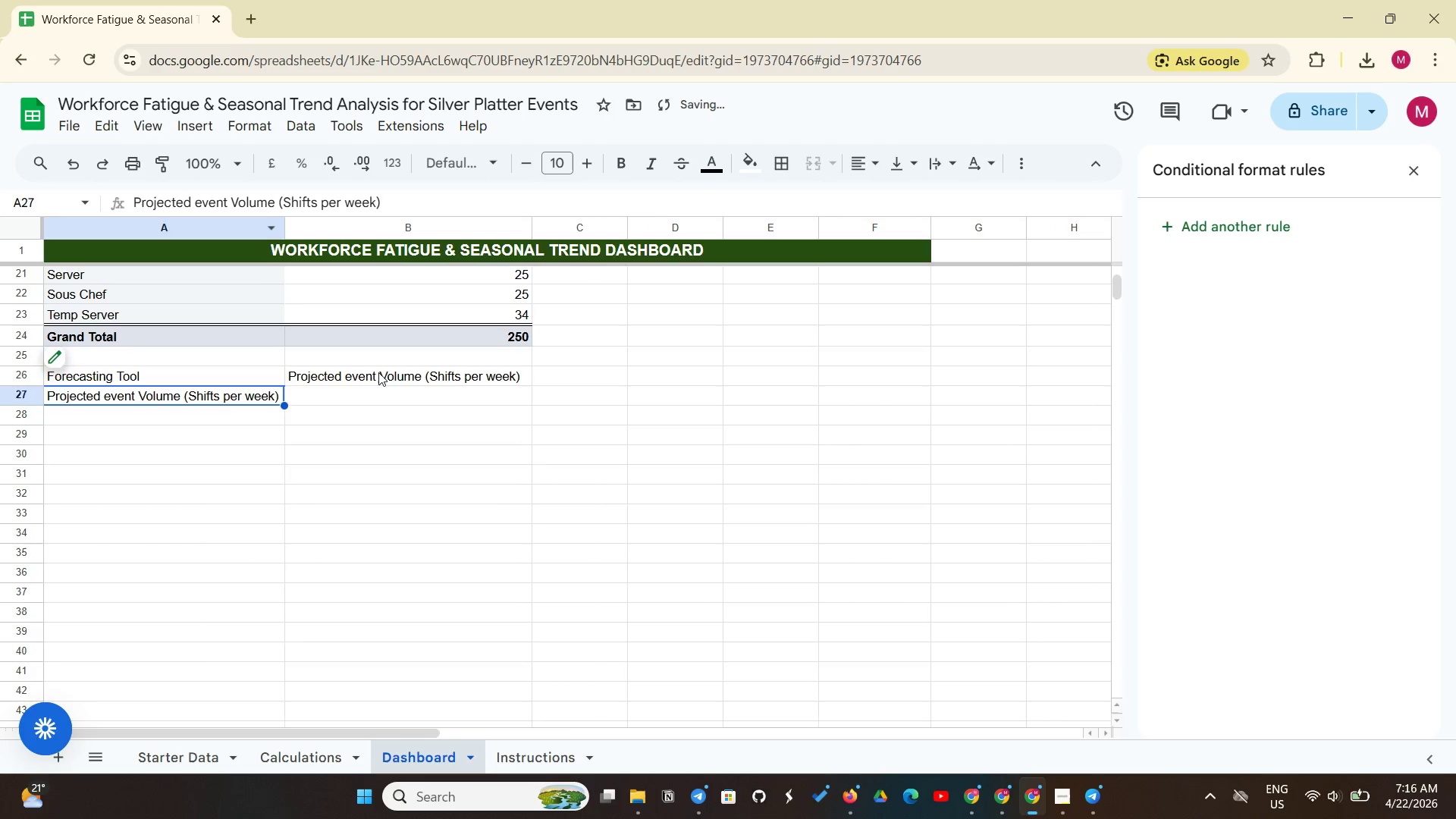 
left_click([381, 369])
 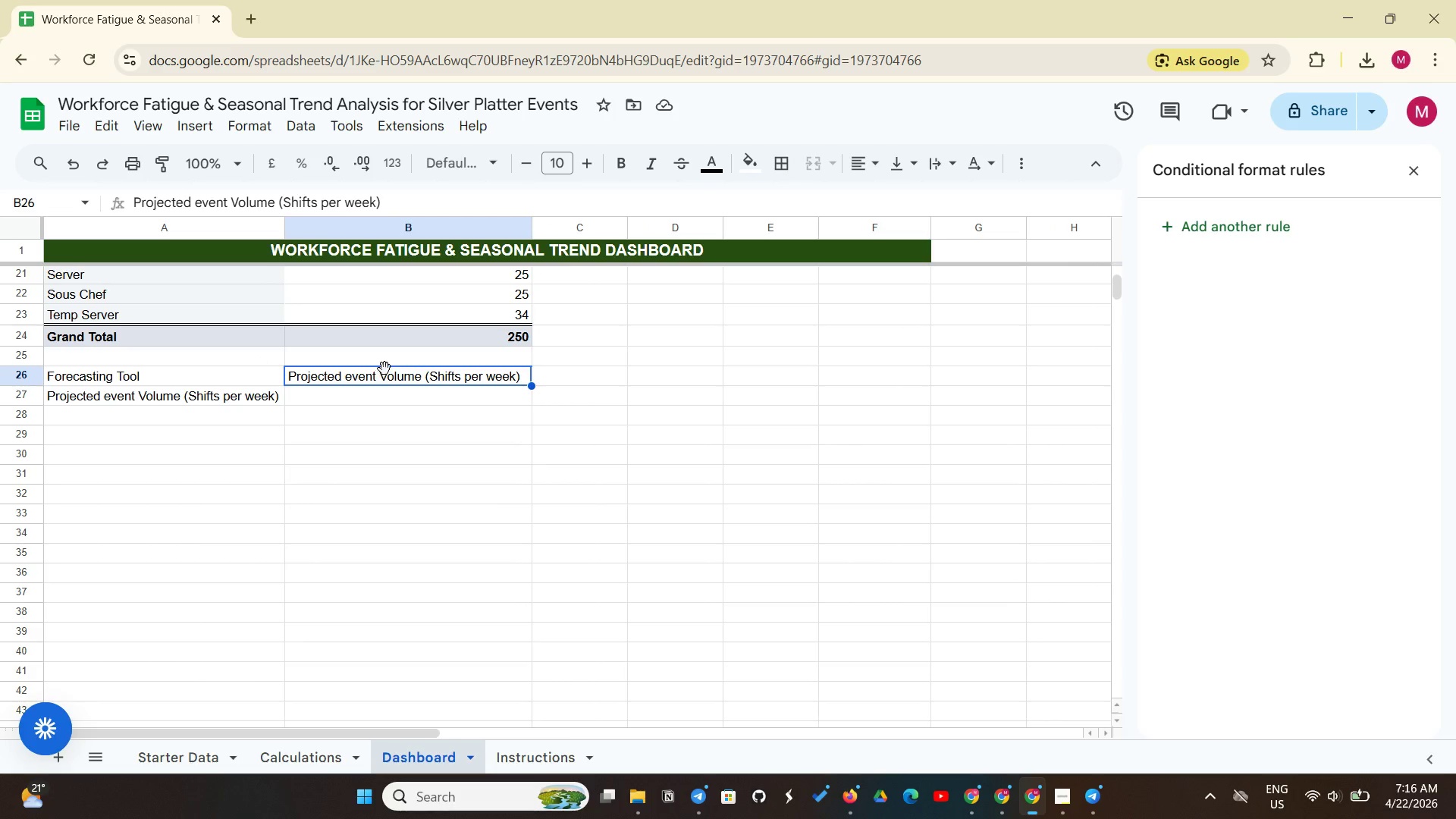 
wait(6.98)
 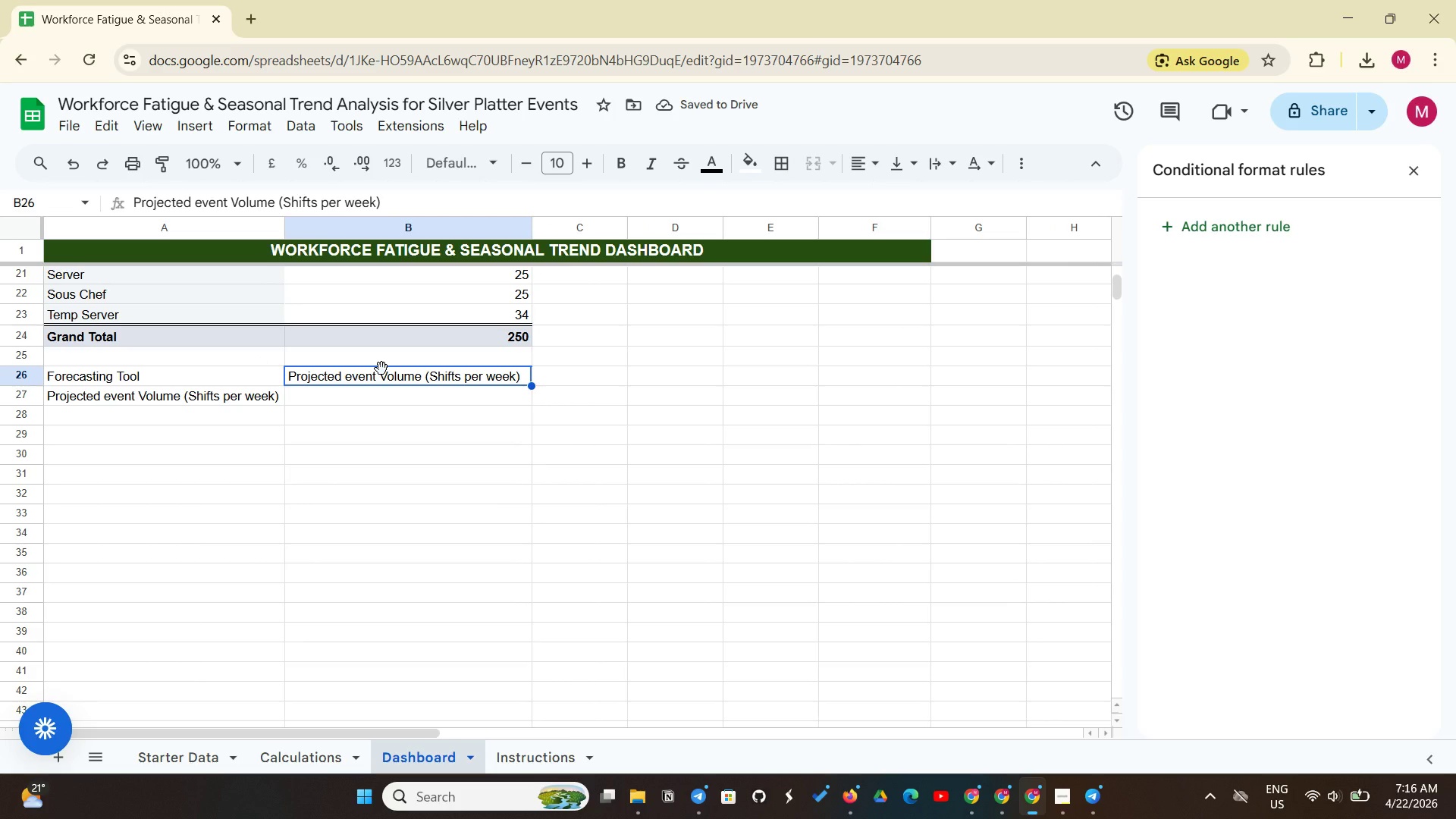 
key(Backspace)
 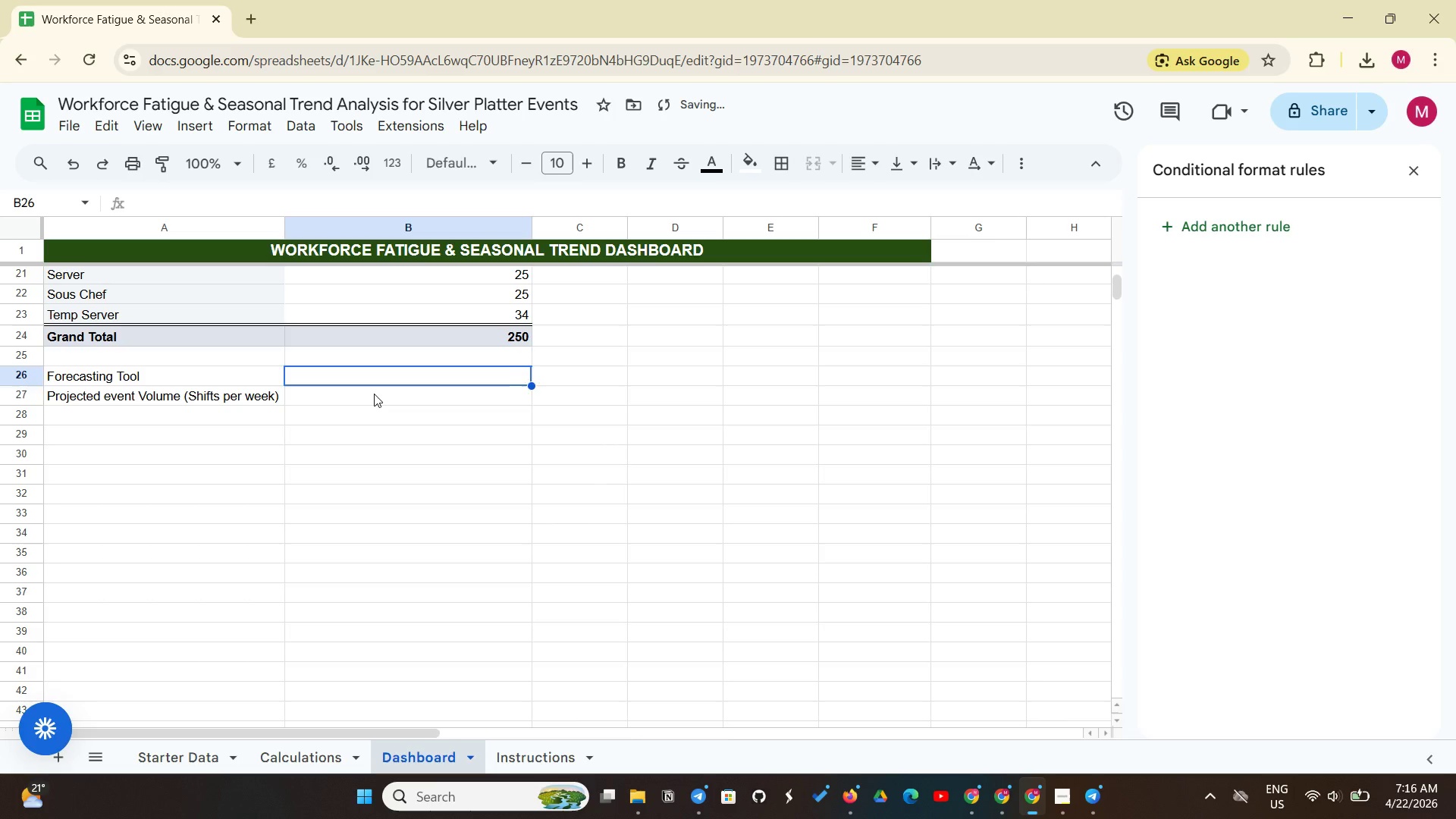 
left_click([374, 394])
 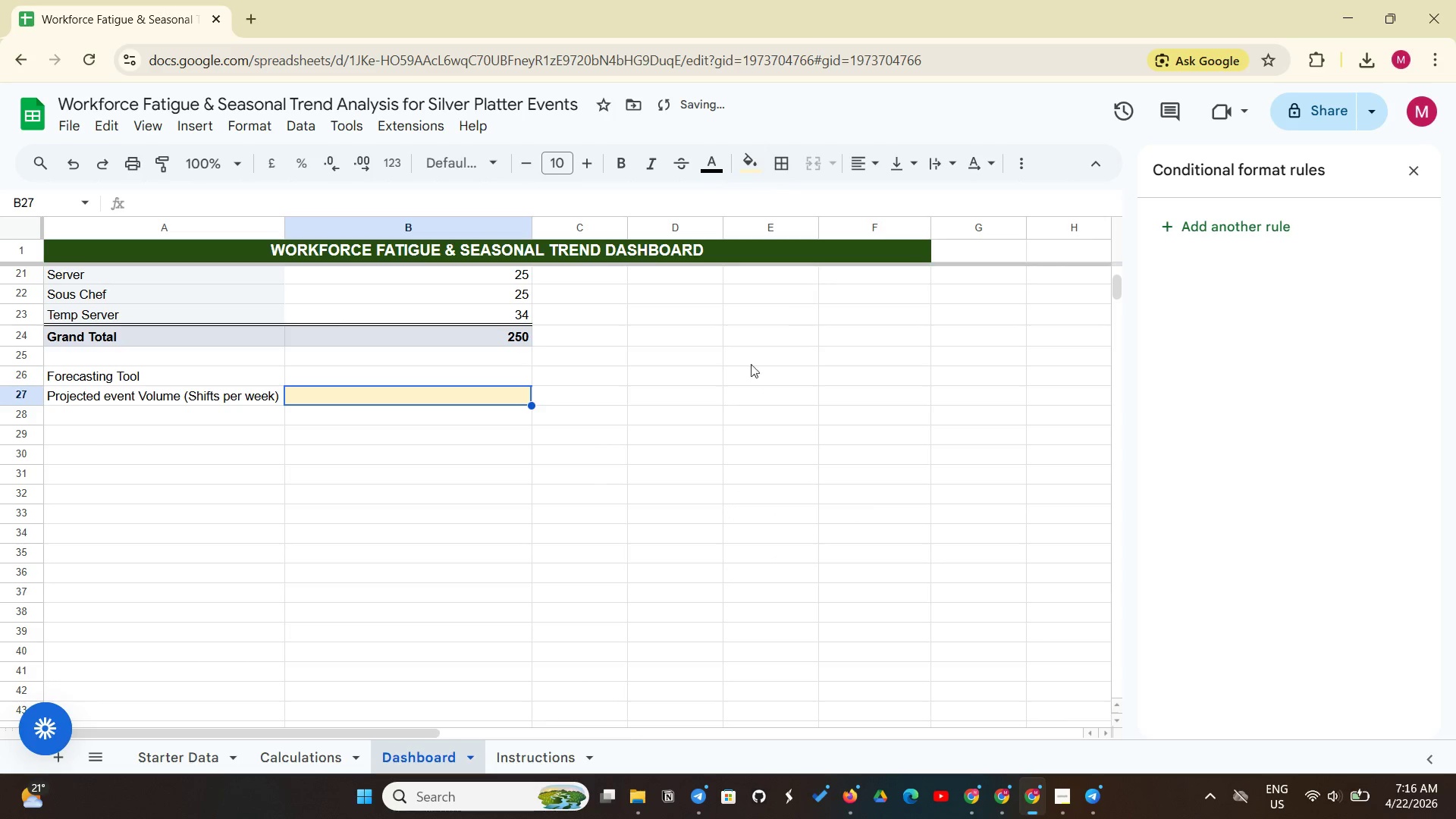 
left_click([164, 423])
 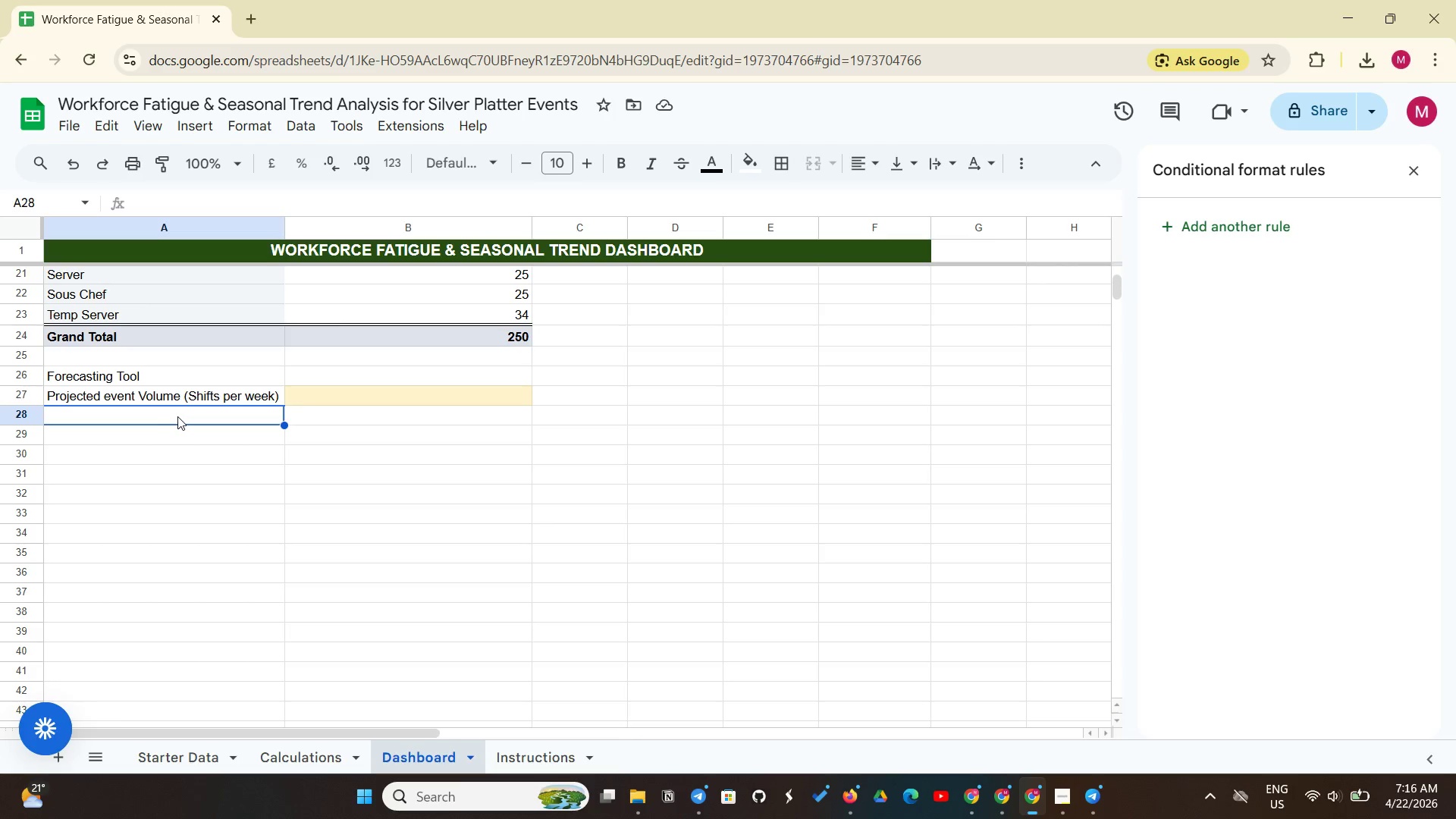 
wait(5.78)
 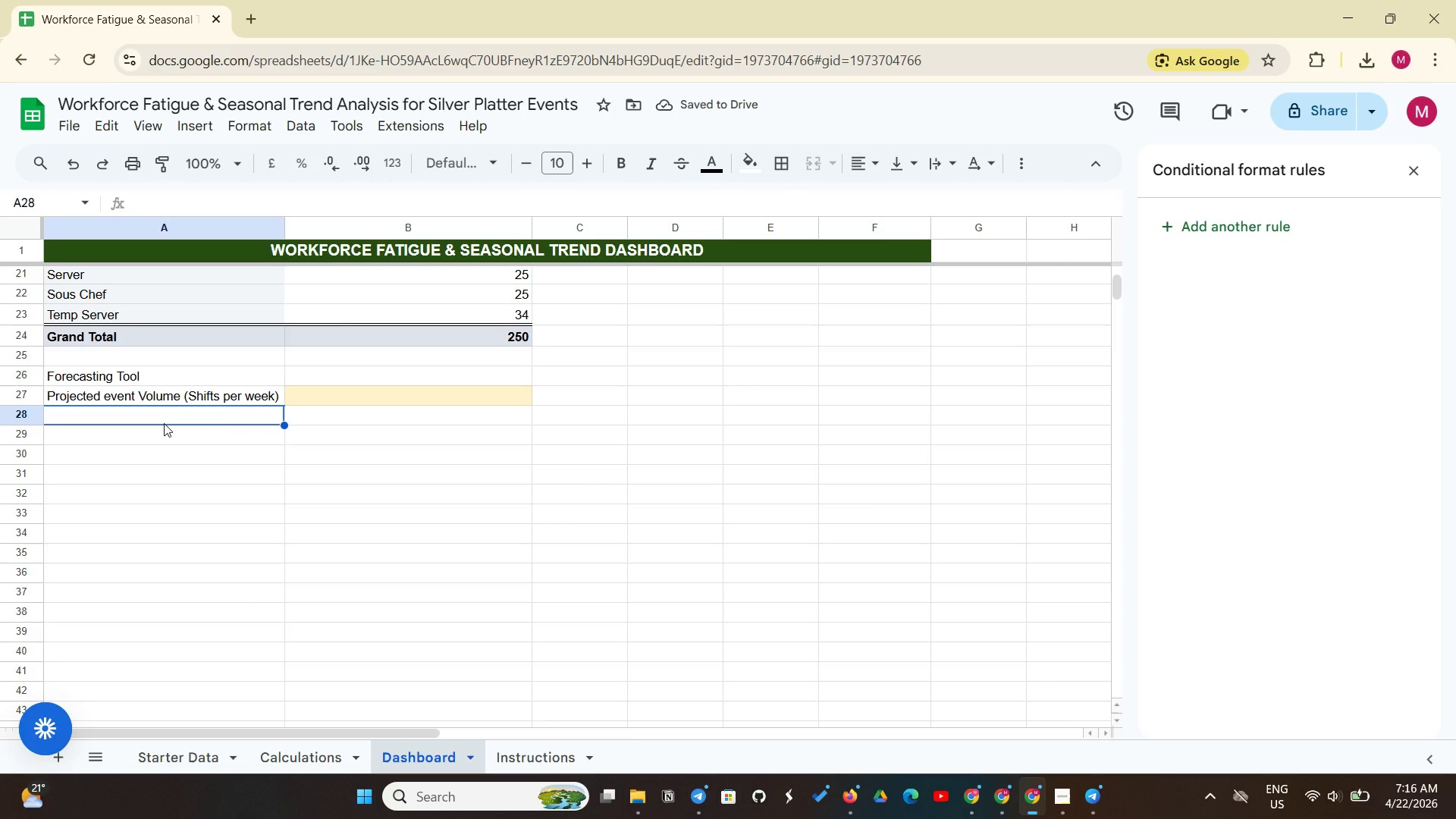 
type(Predicted Call -out rate)
 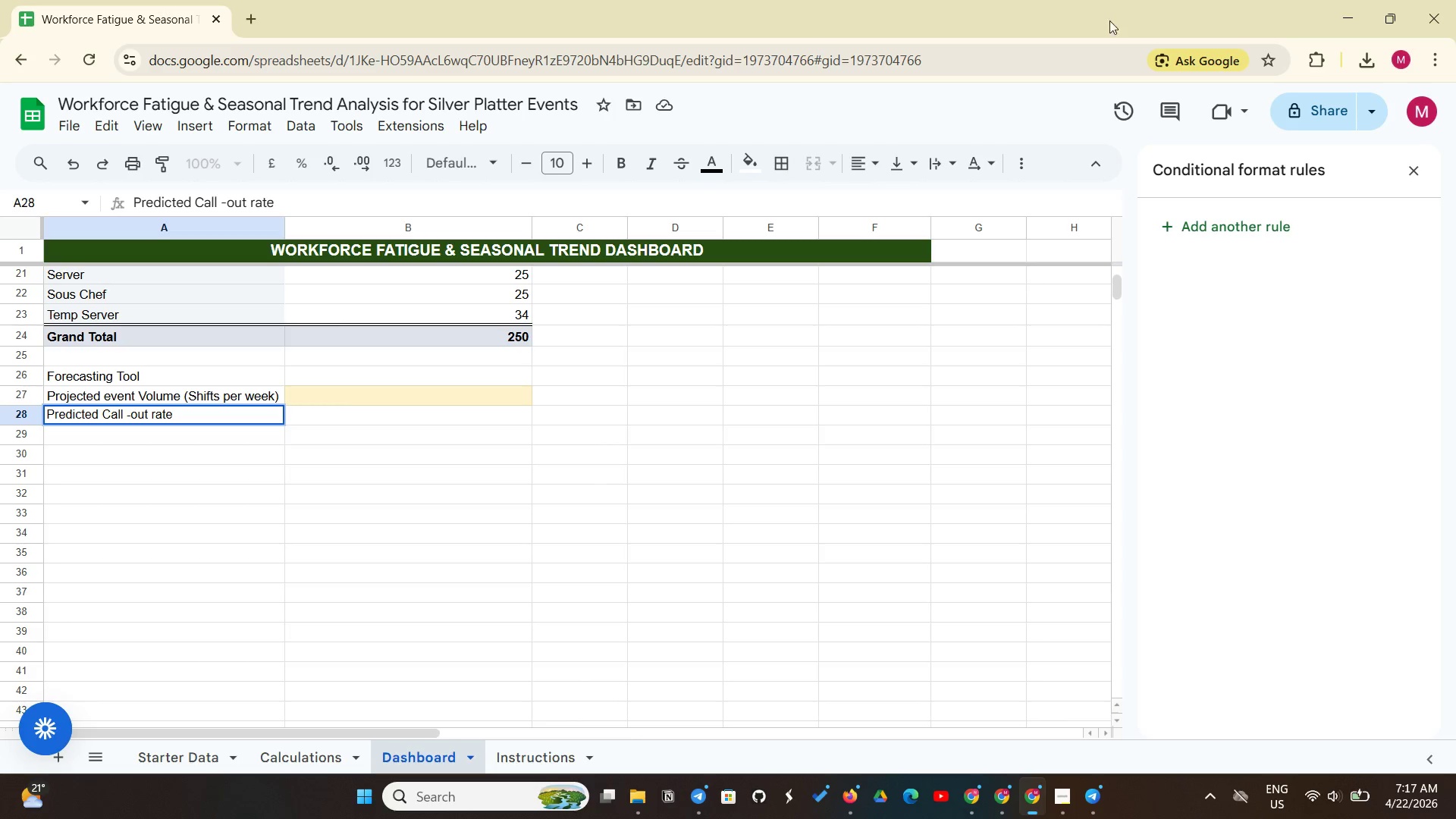 
key(Backspace)
key(Backspace)
key(Backspace)
key(Backspace)
type(Rate)
 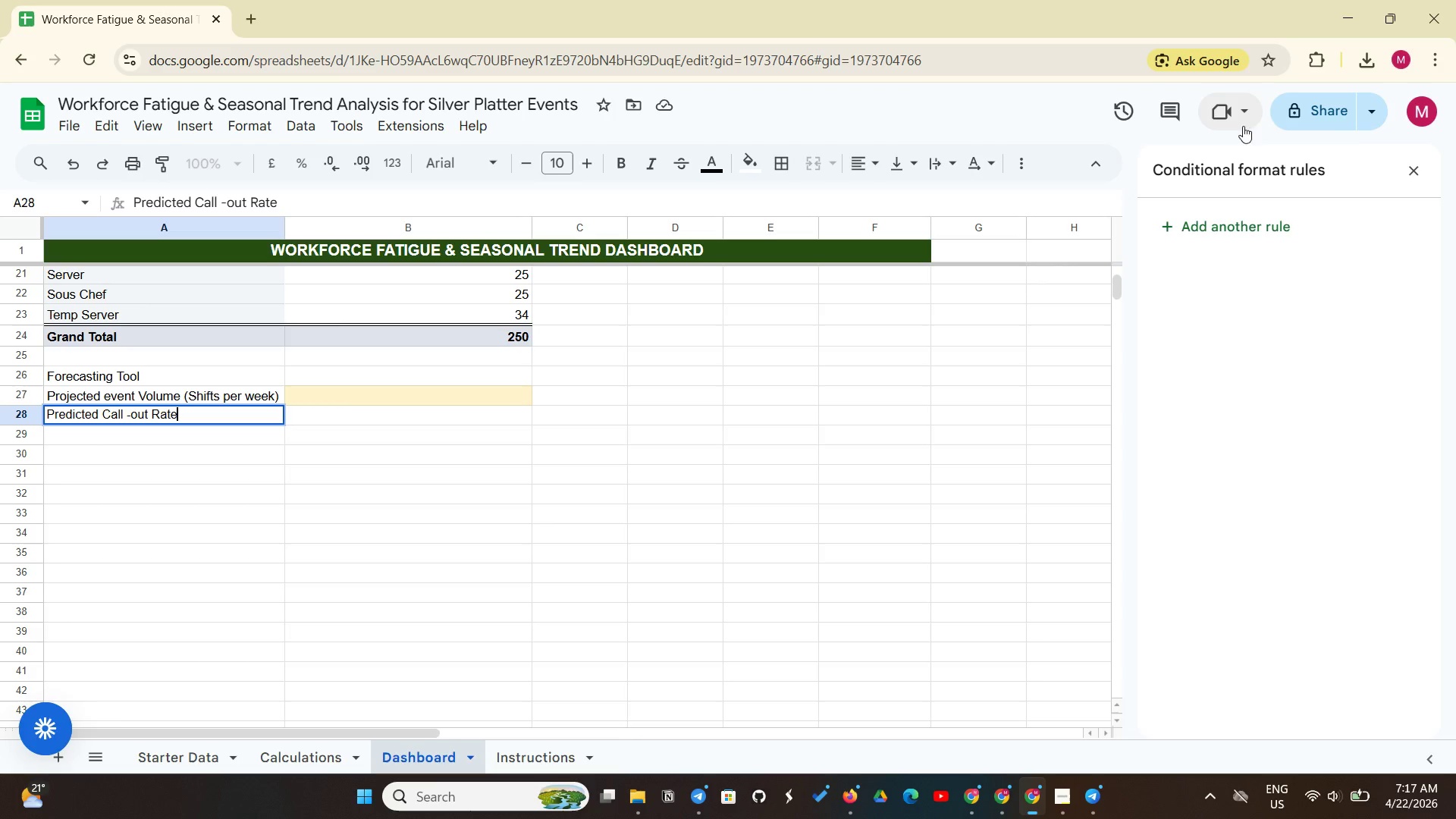 
wait(15.5)
 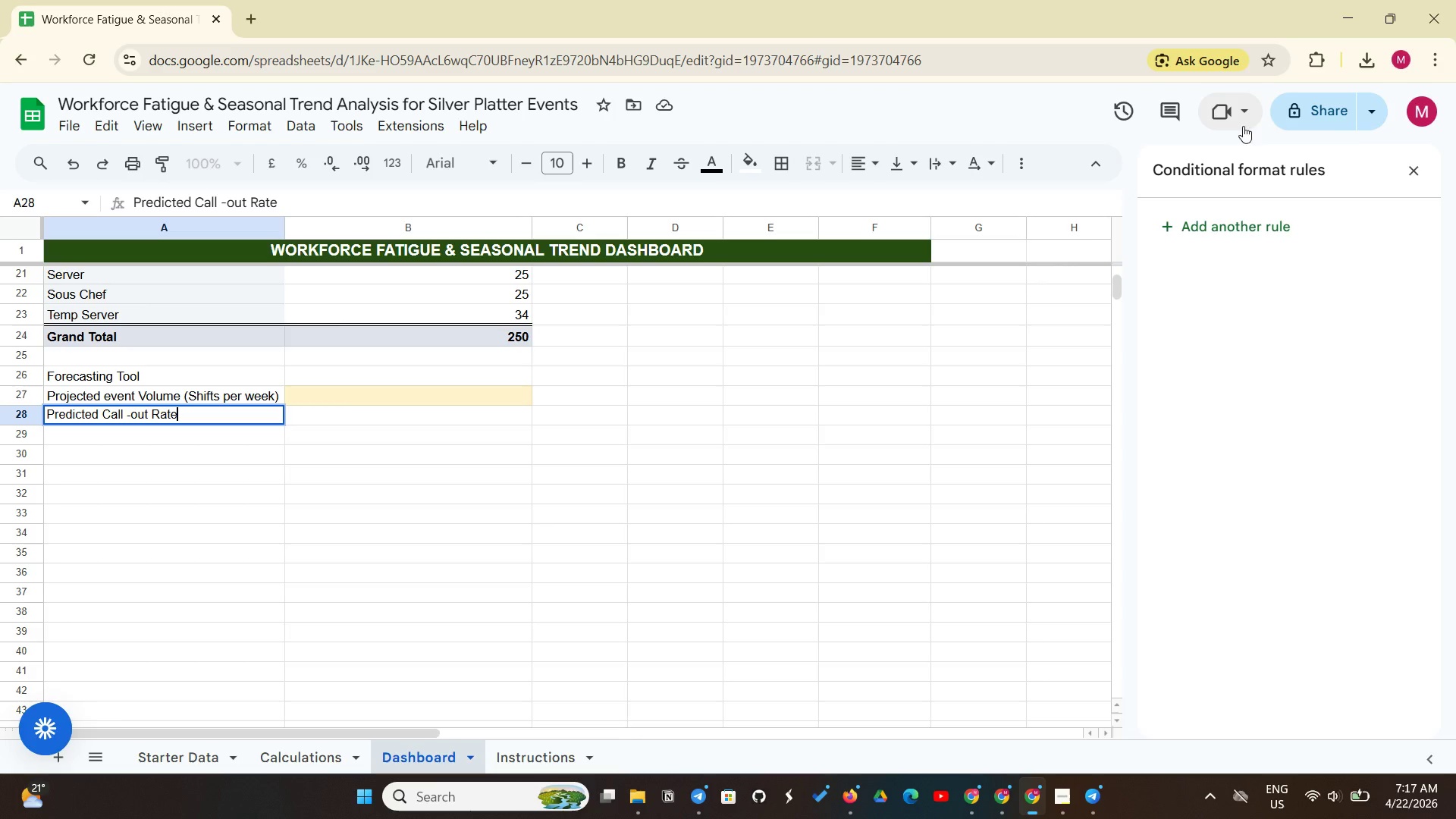 
left_click([378, 416])
 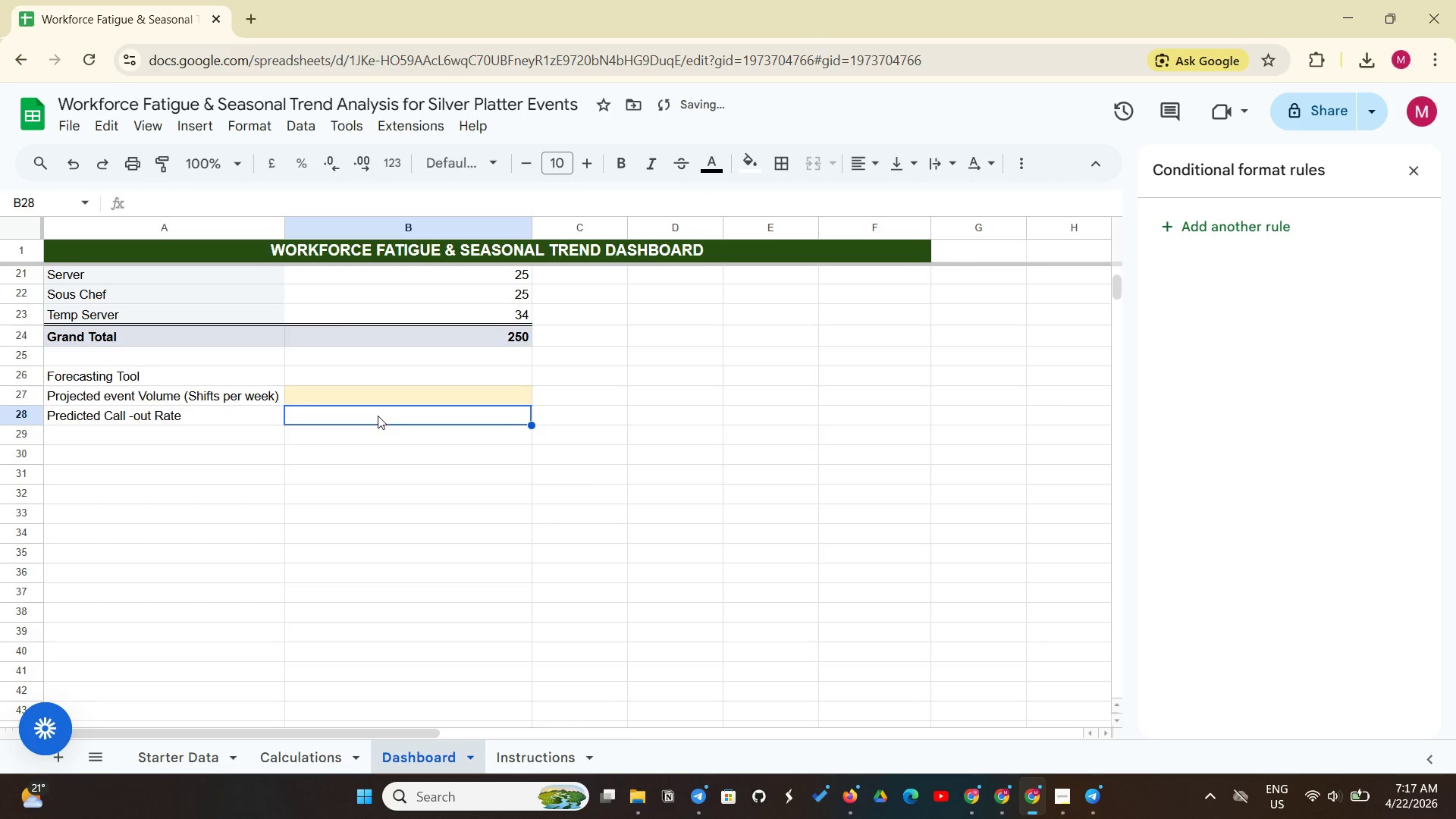 
type(=AVERAGEIF('Starter Data'!)
 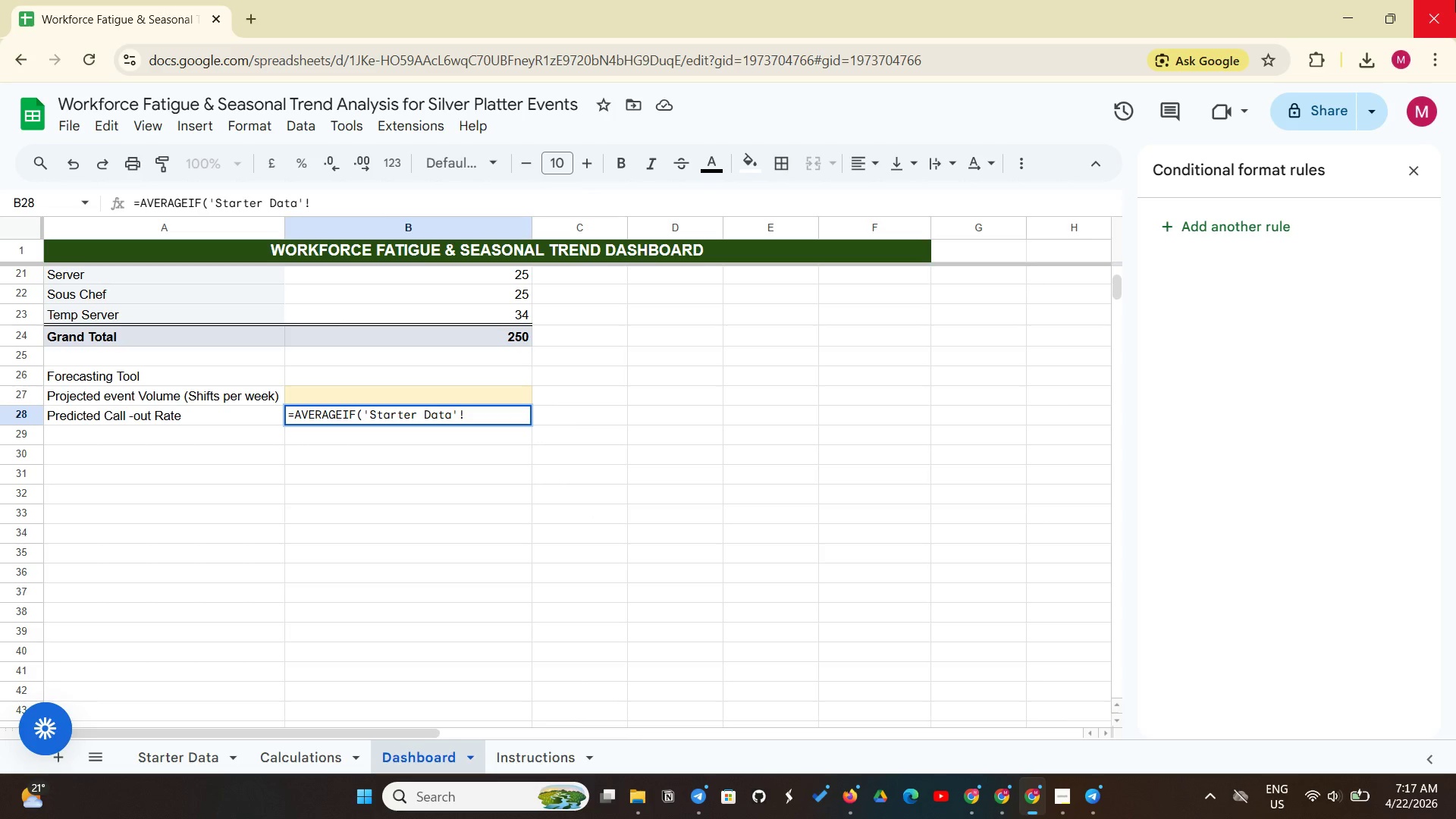 
type(G:G, "Call-out", 'Sat)
key(Backspace)
type(rt)
 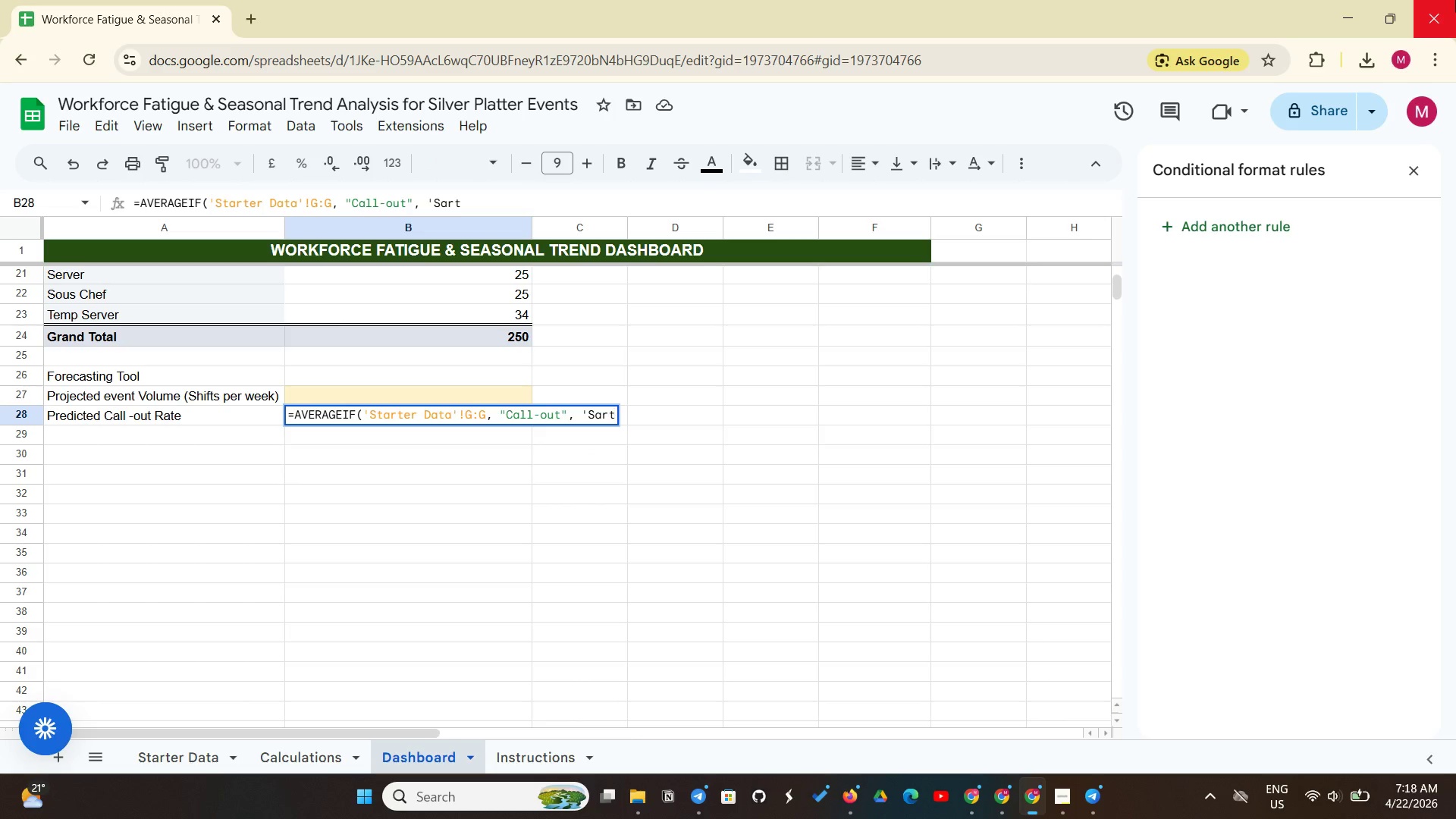 
wait(5.48)
 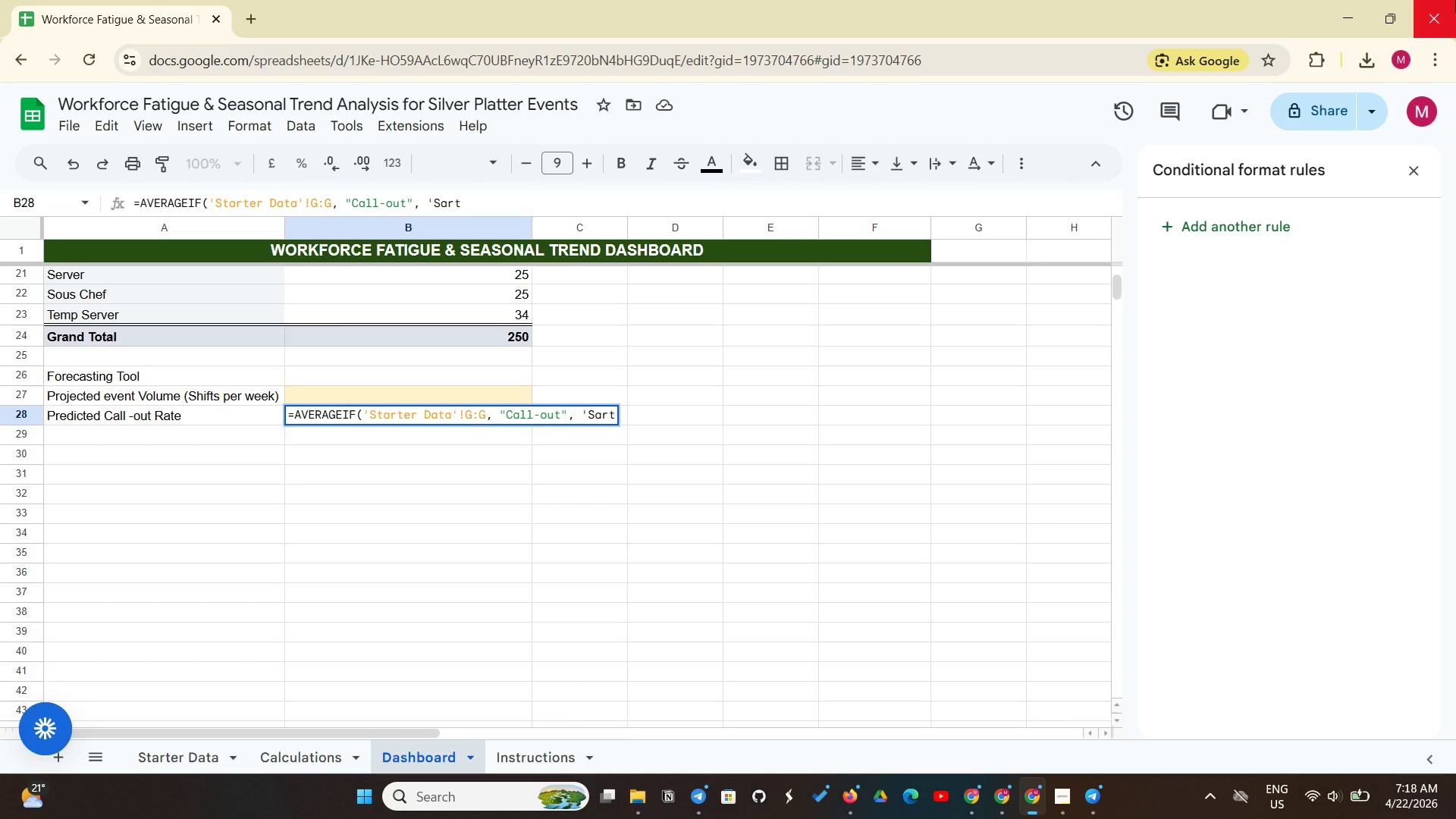 
key(Backspace)
key(Backspace)
key(Backspace)
type(tart Daa)
key(Backspace)
type(t)
 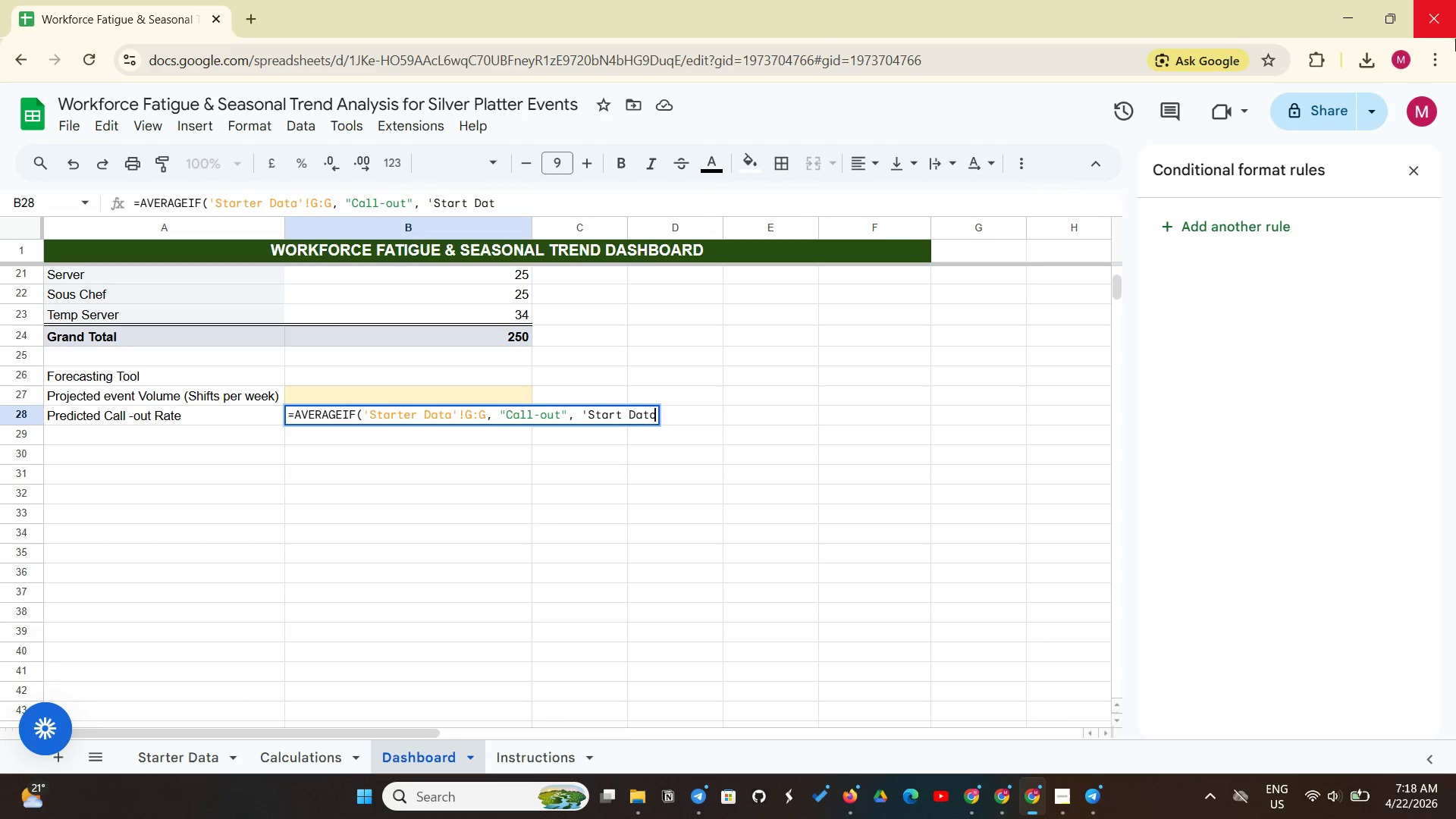 
key(A)
 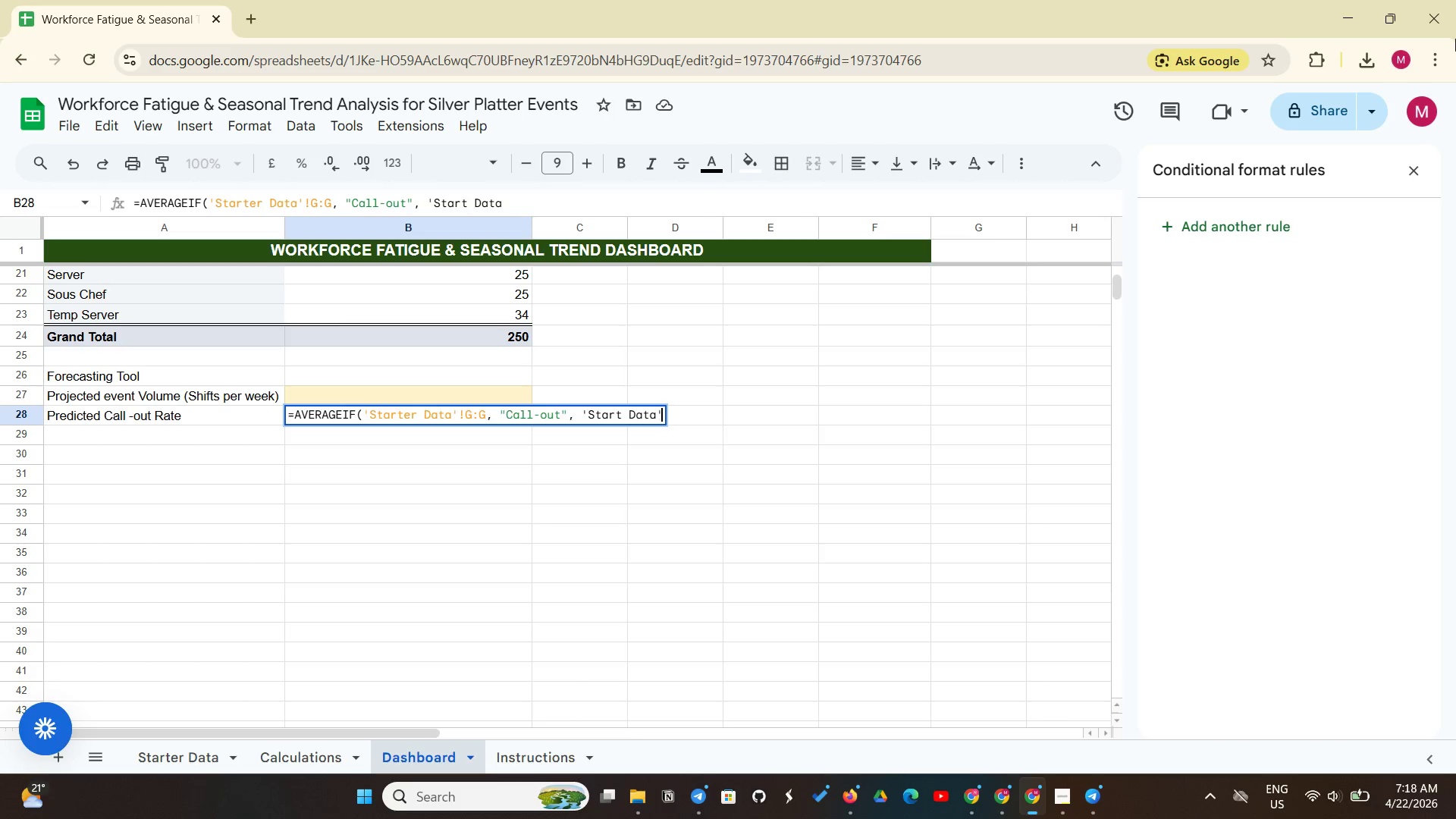 
key(Quote)
 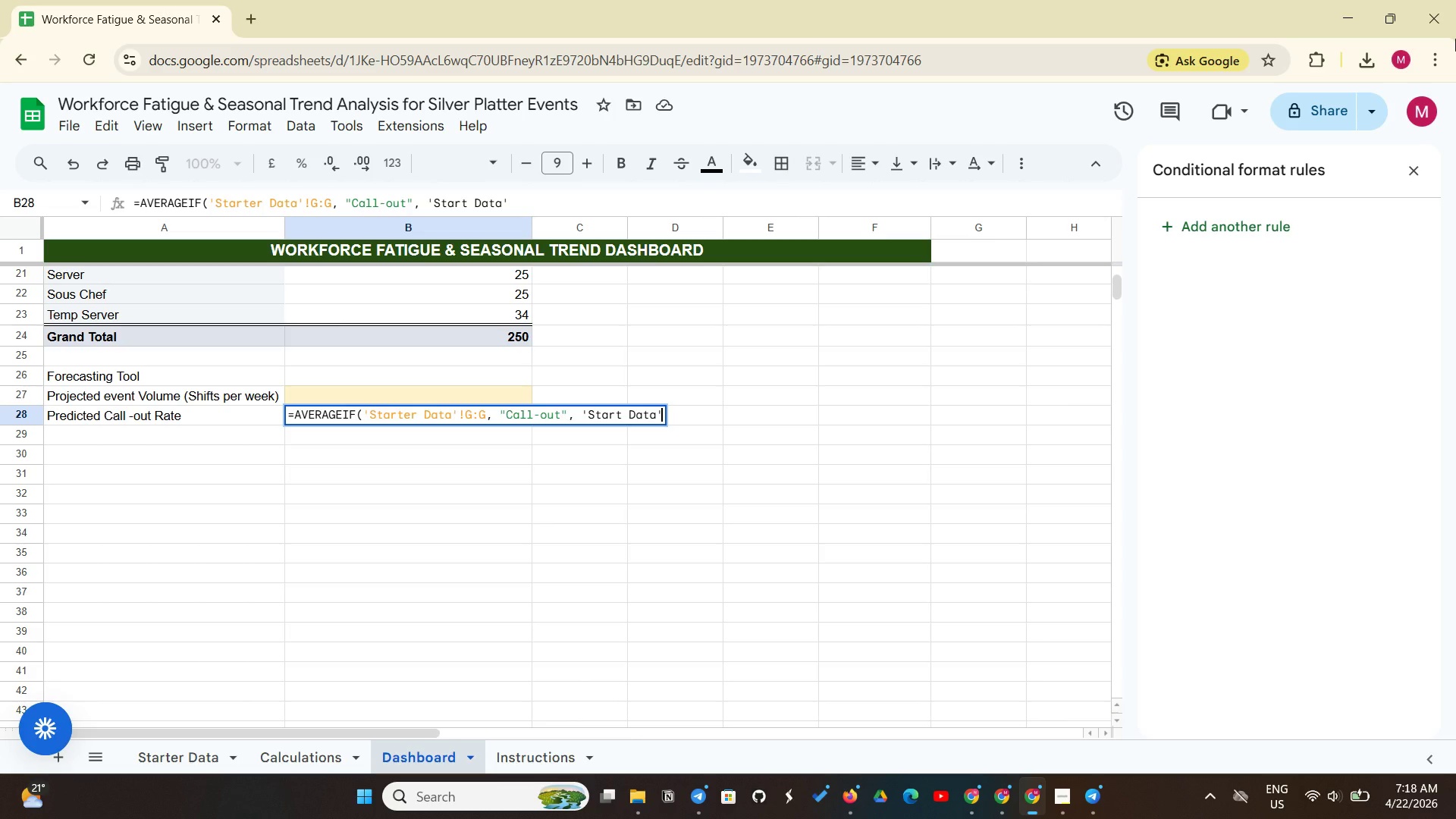 
key(Shift+1)
 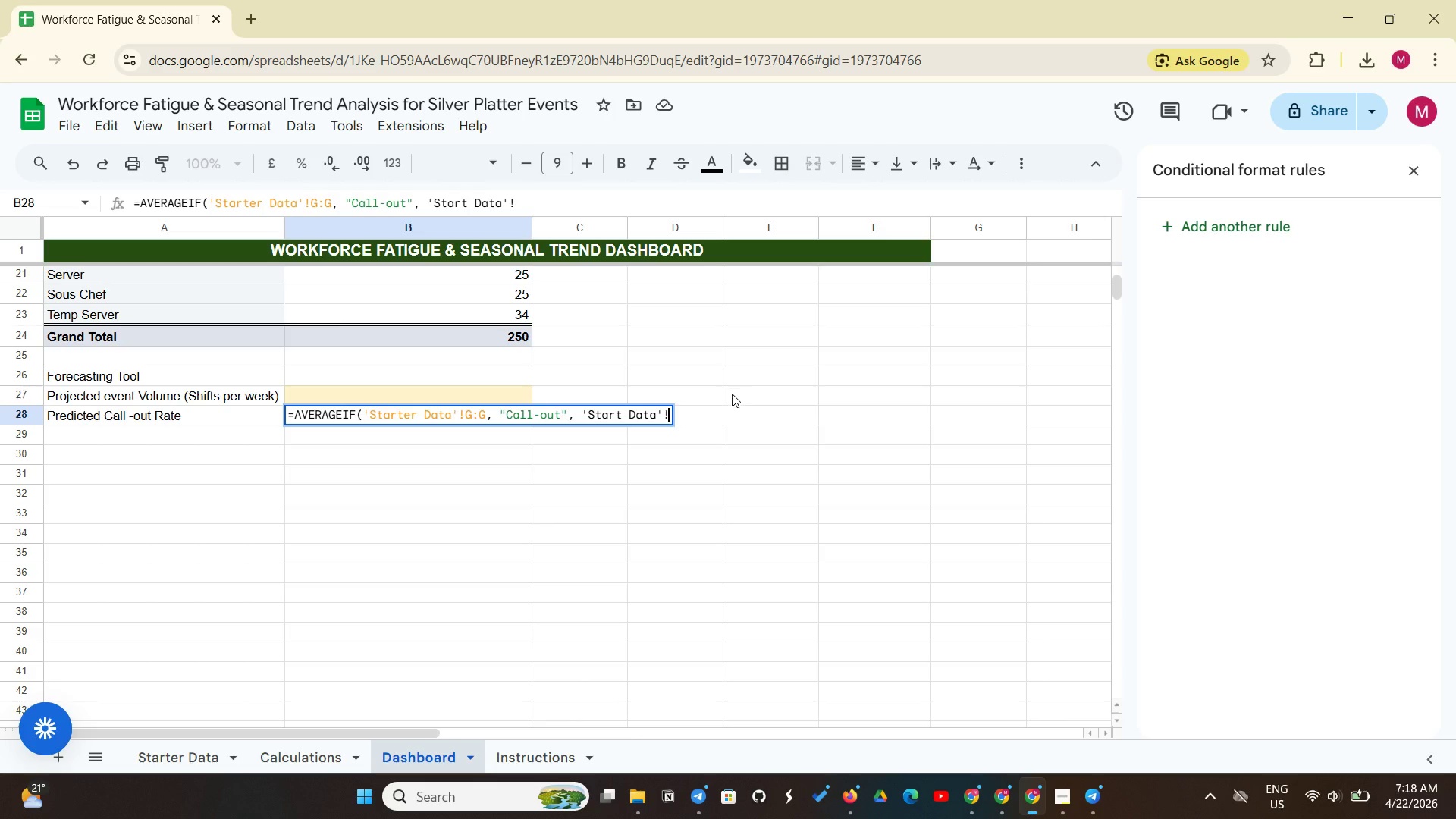 
wait(6.19)
 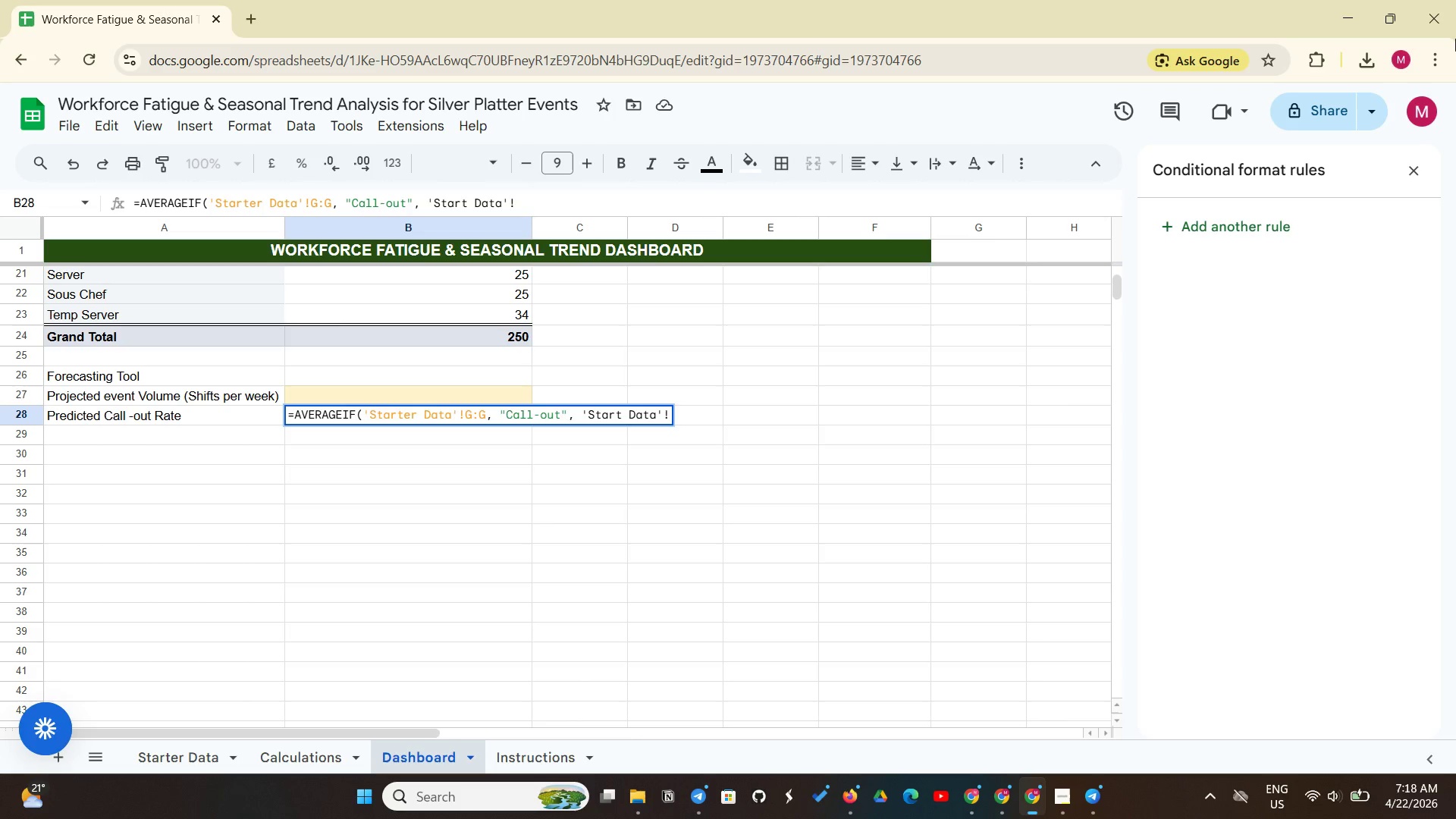 
left_click([624, 419])
 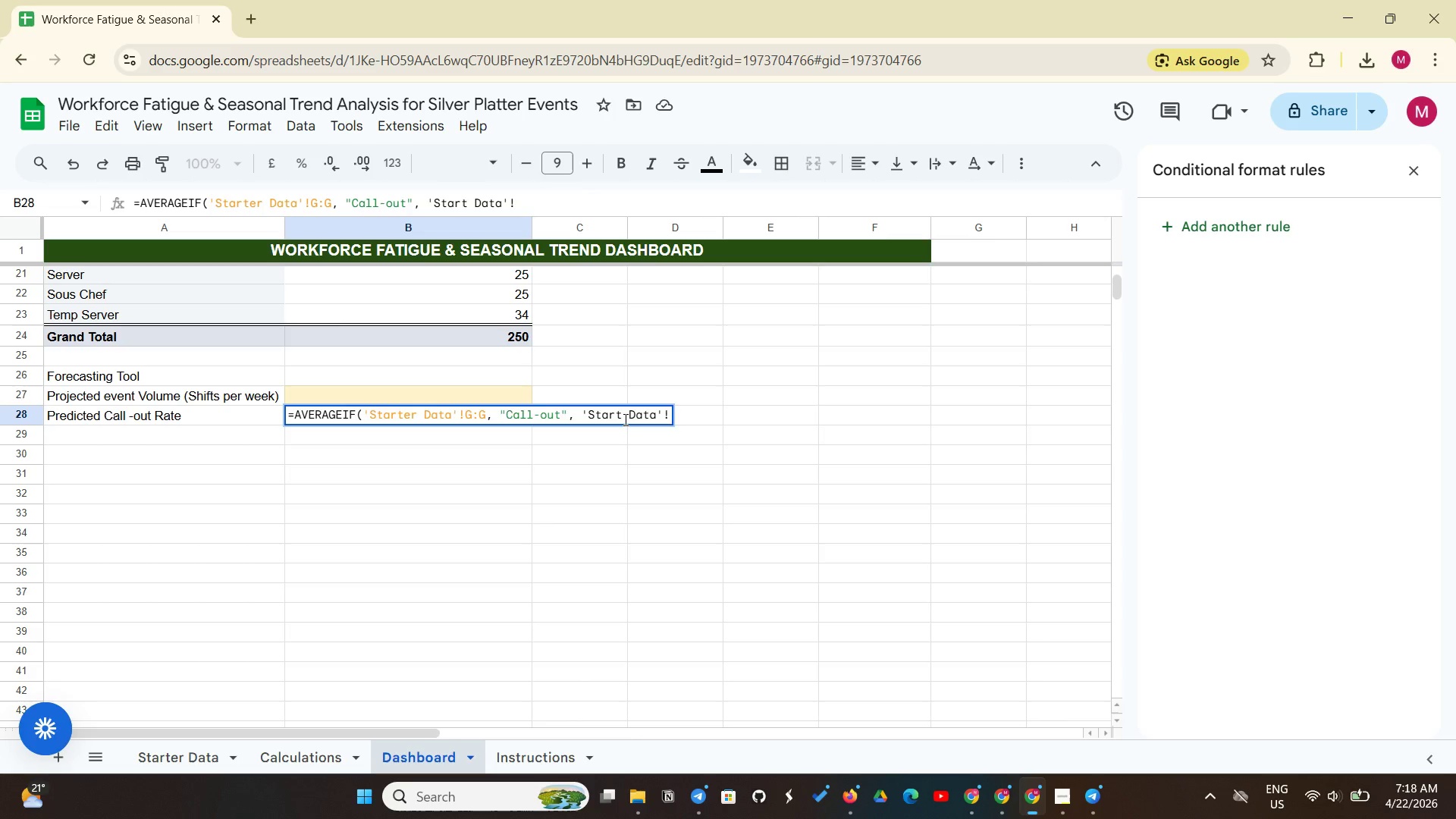 
type(er)
 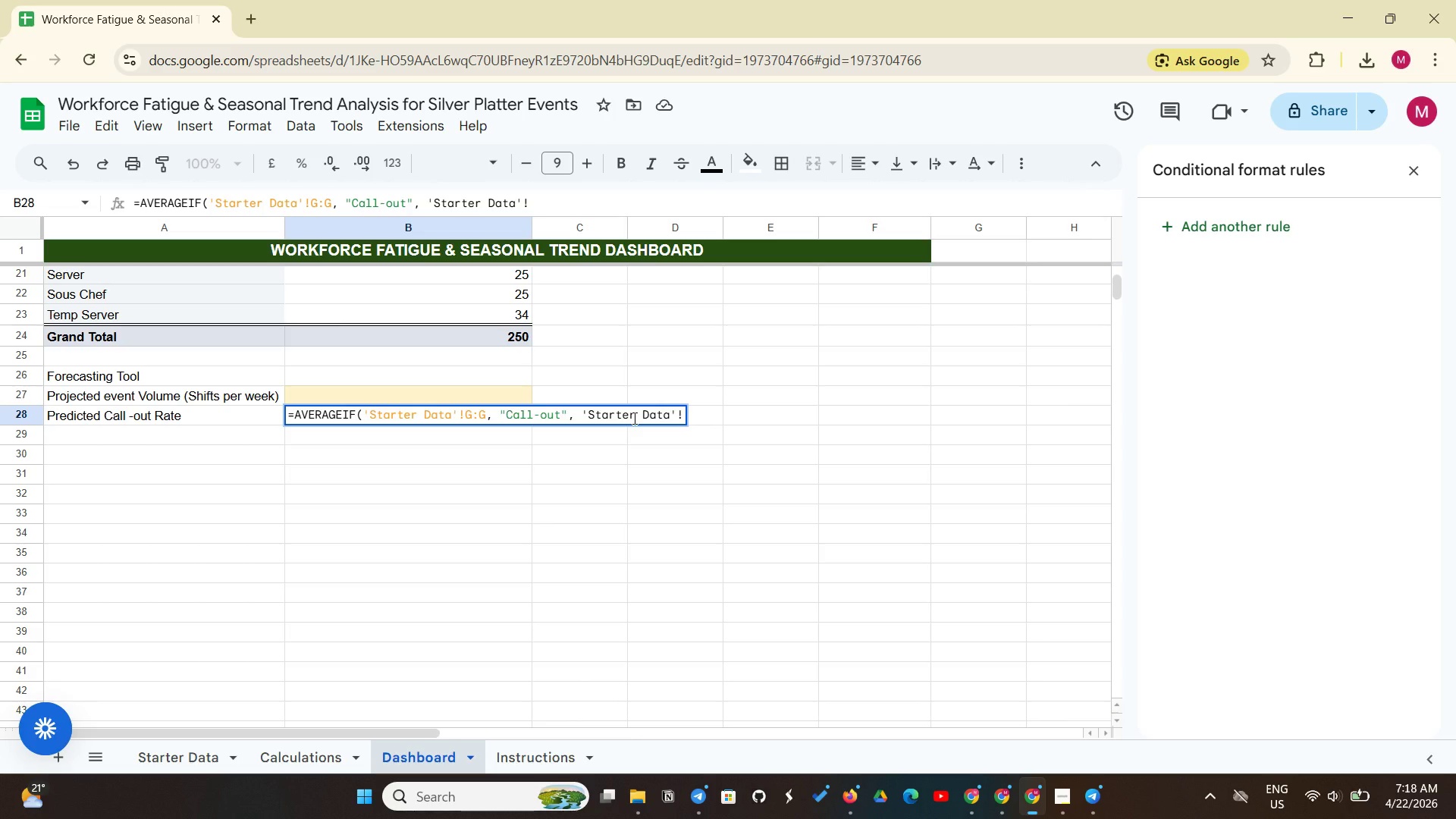 
wait(12.16)
 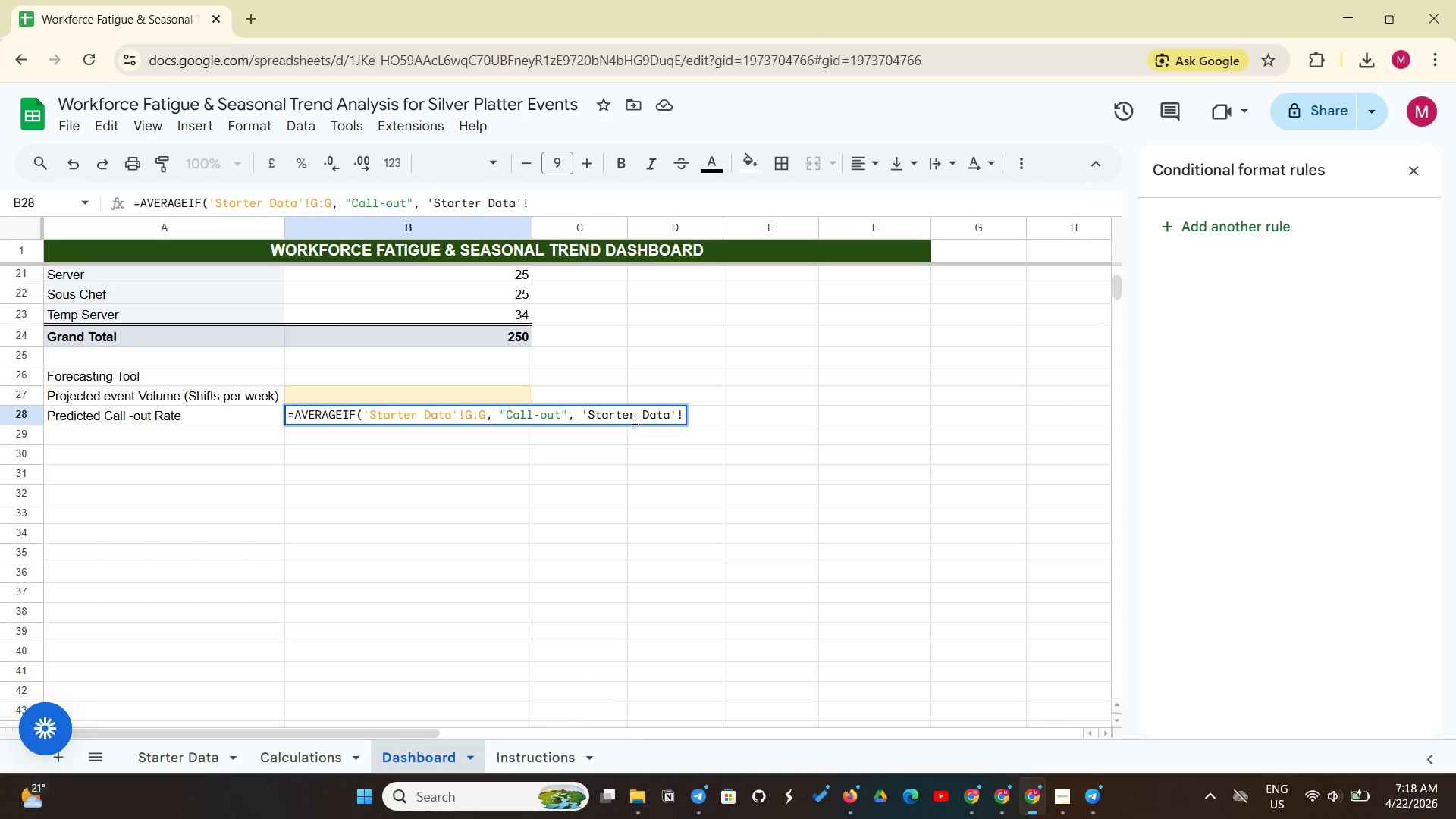 
left_click([682, 419])
 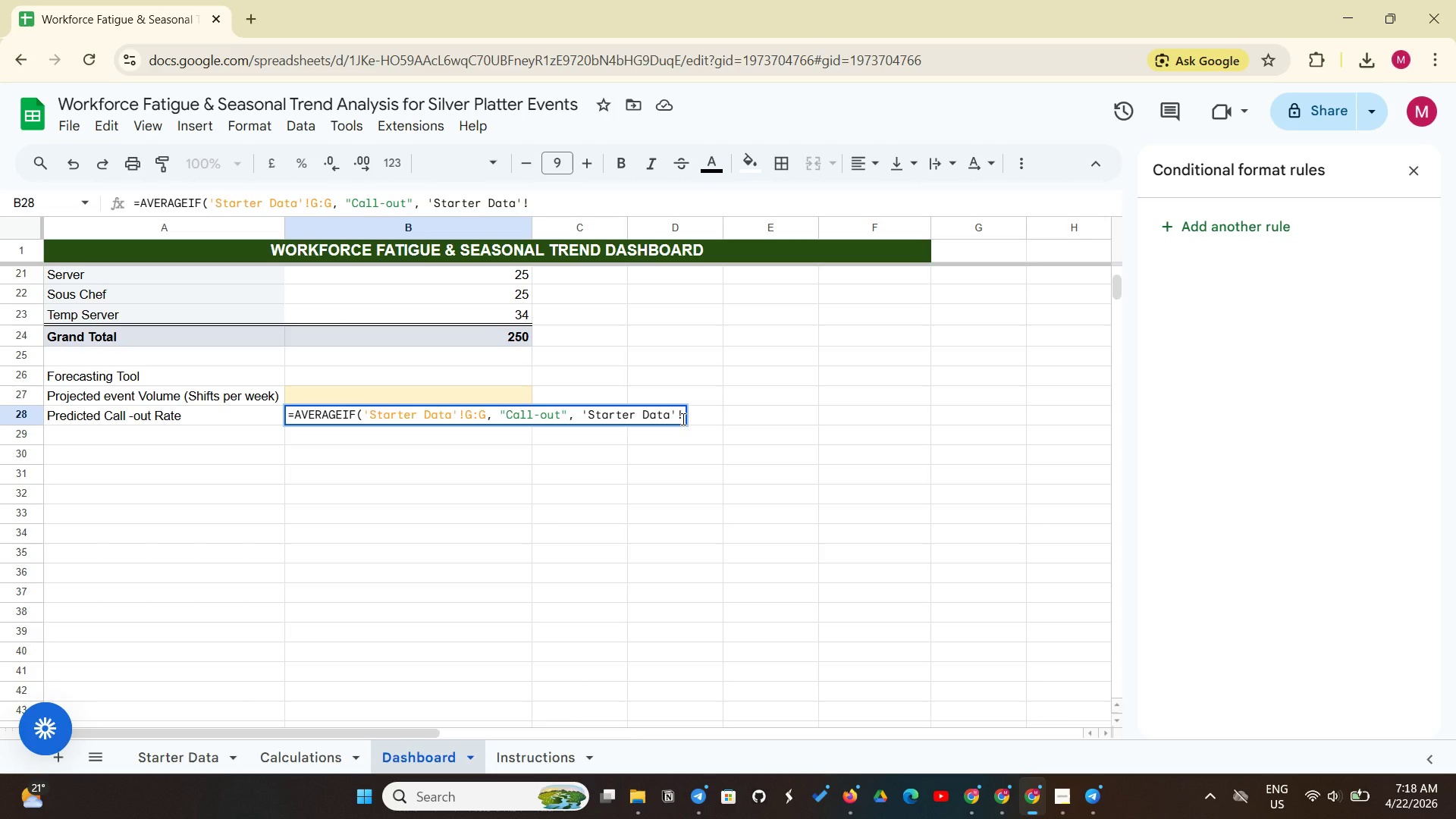 
type(F:F) )
 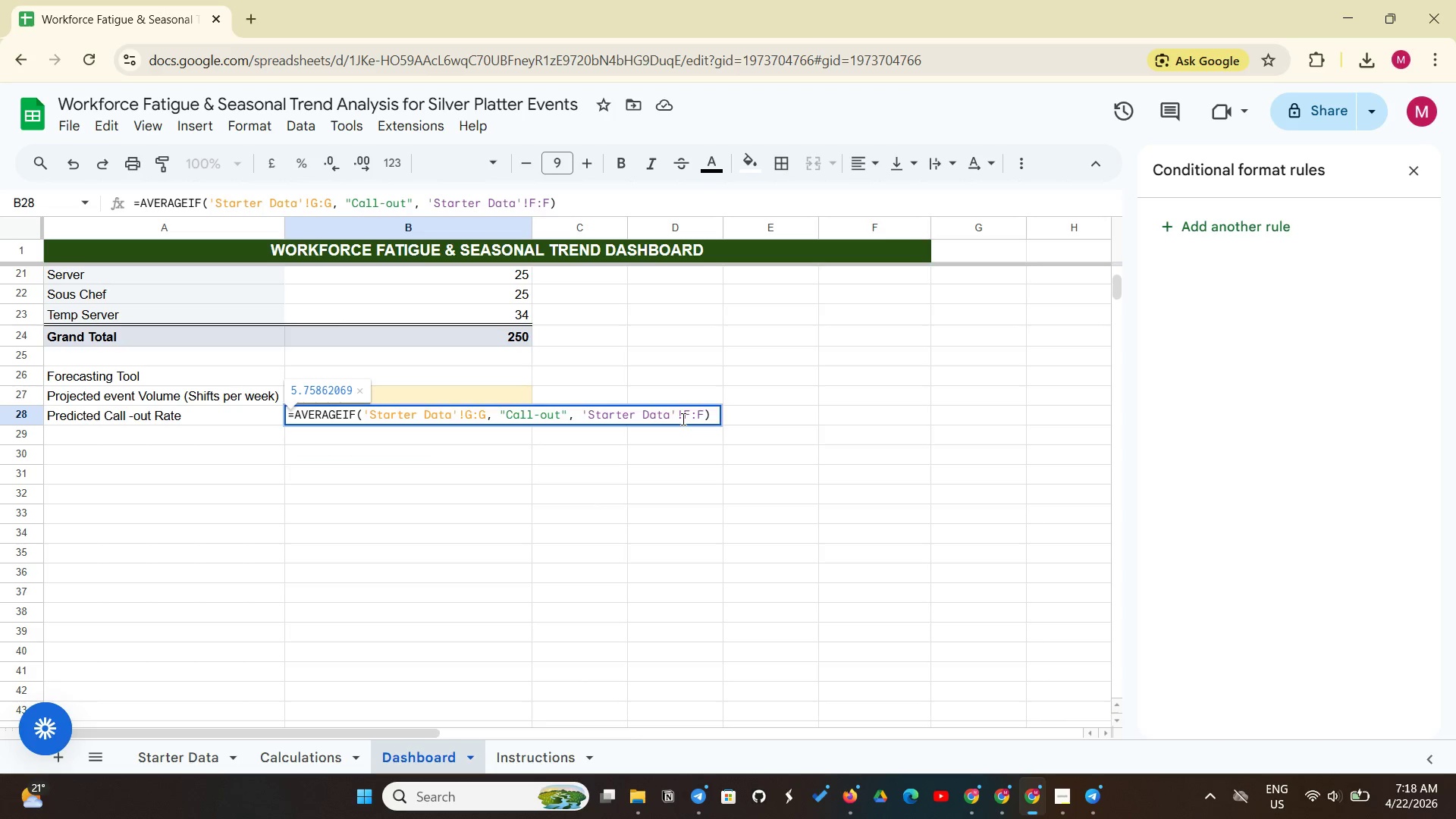 
key(NumpadMultiply)
 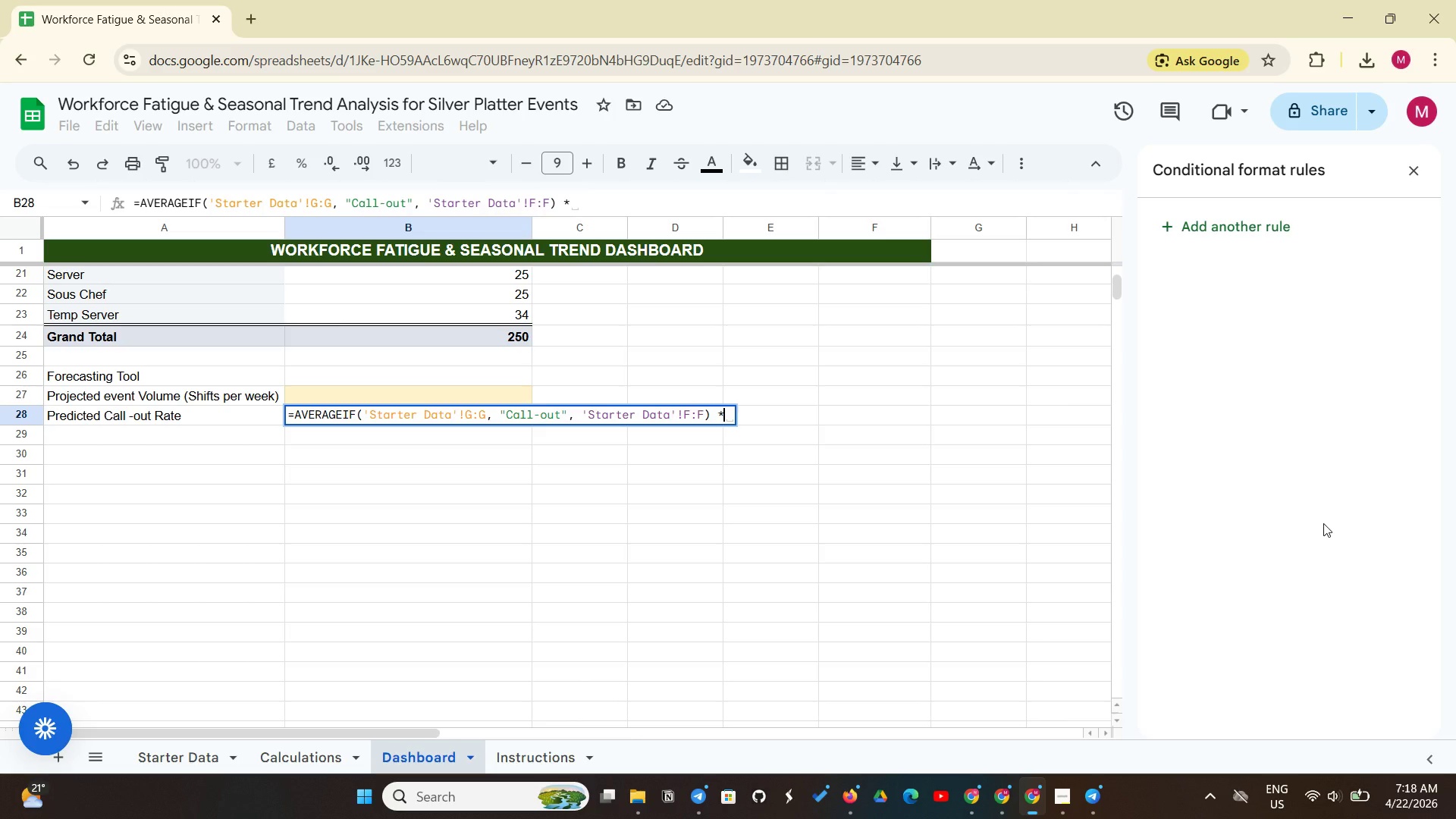 
key(Space)
 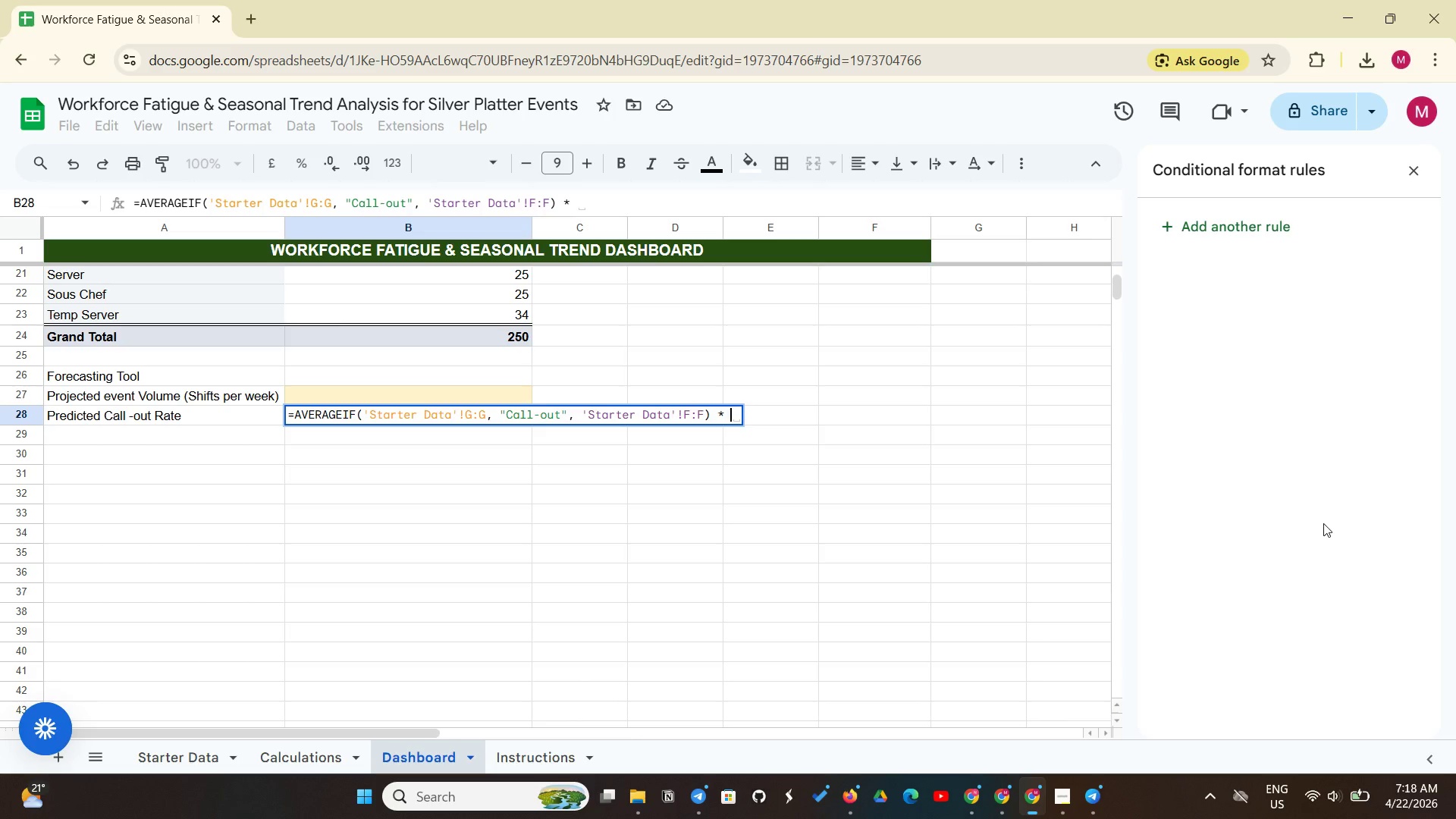 
key(Shift+B)
 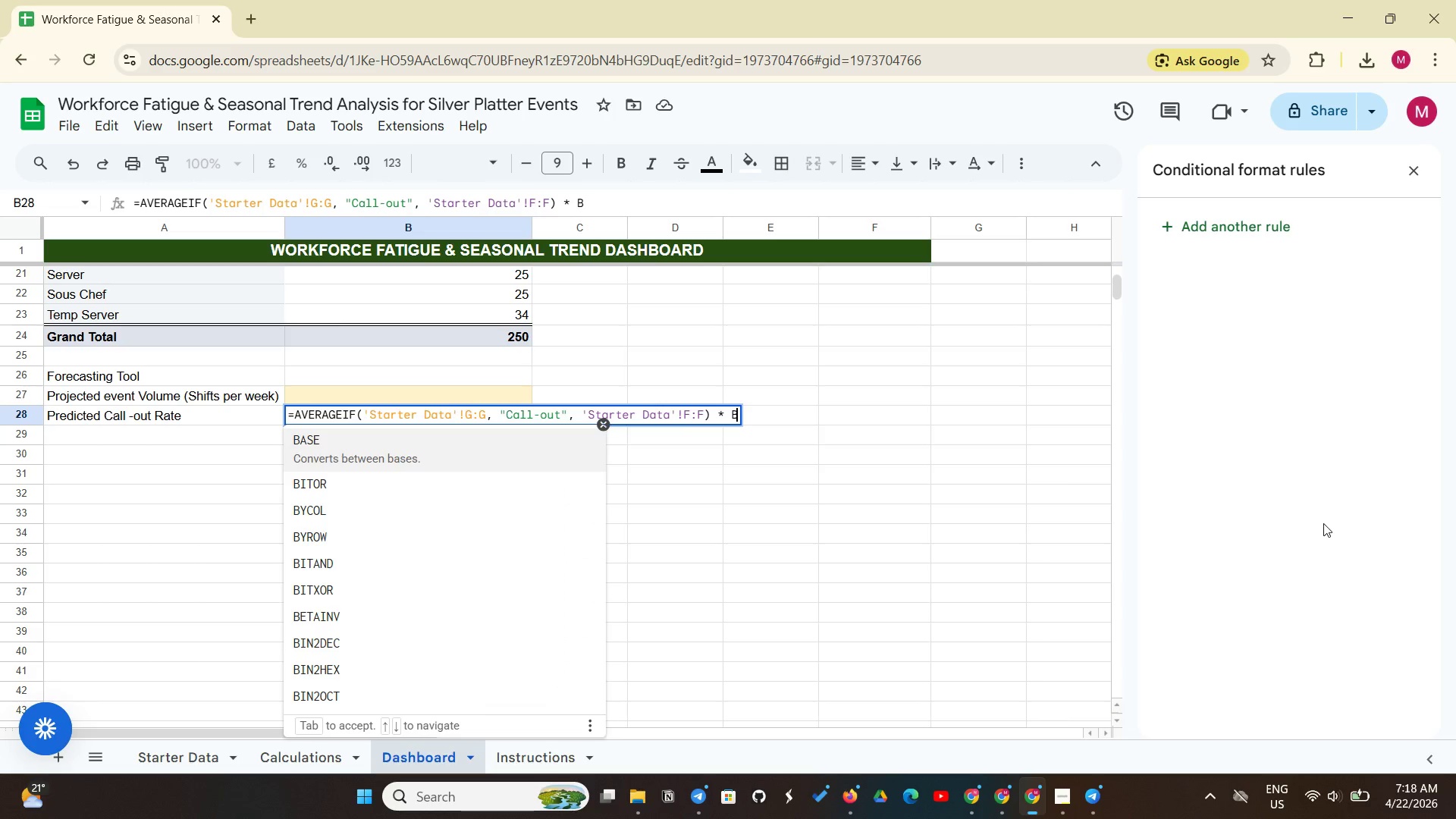 
wait(5.8)
 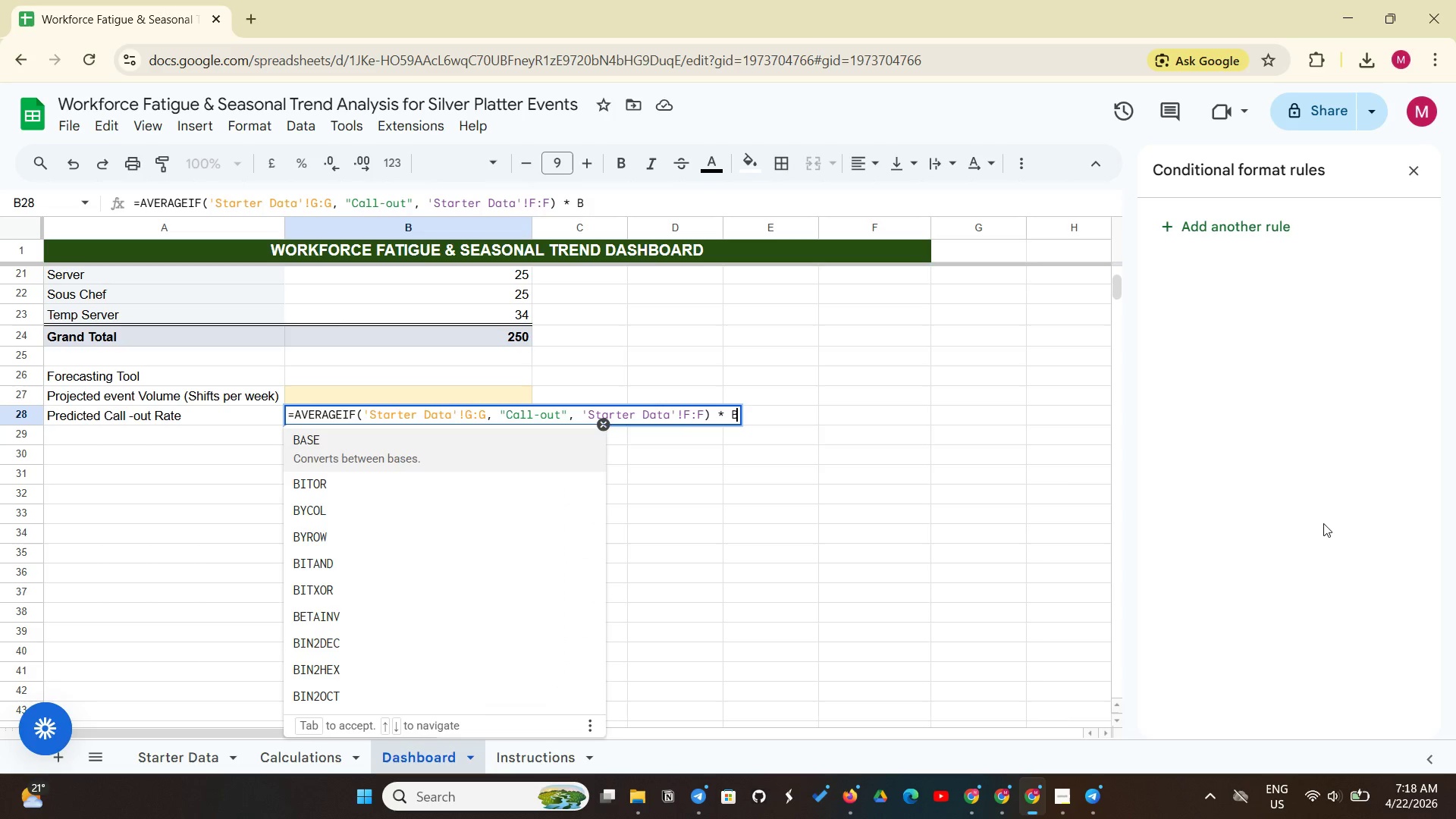 
type(27)
 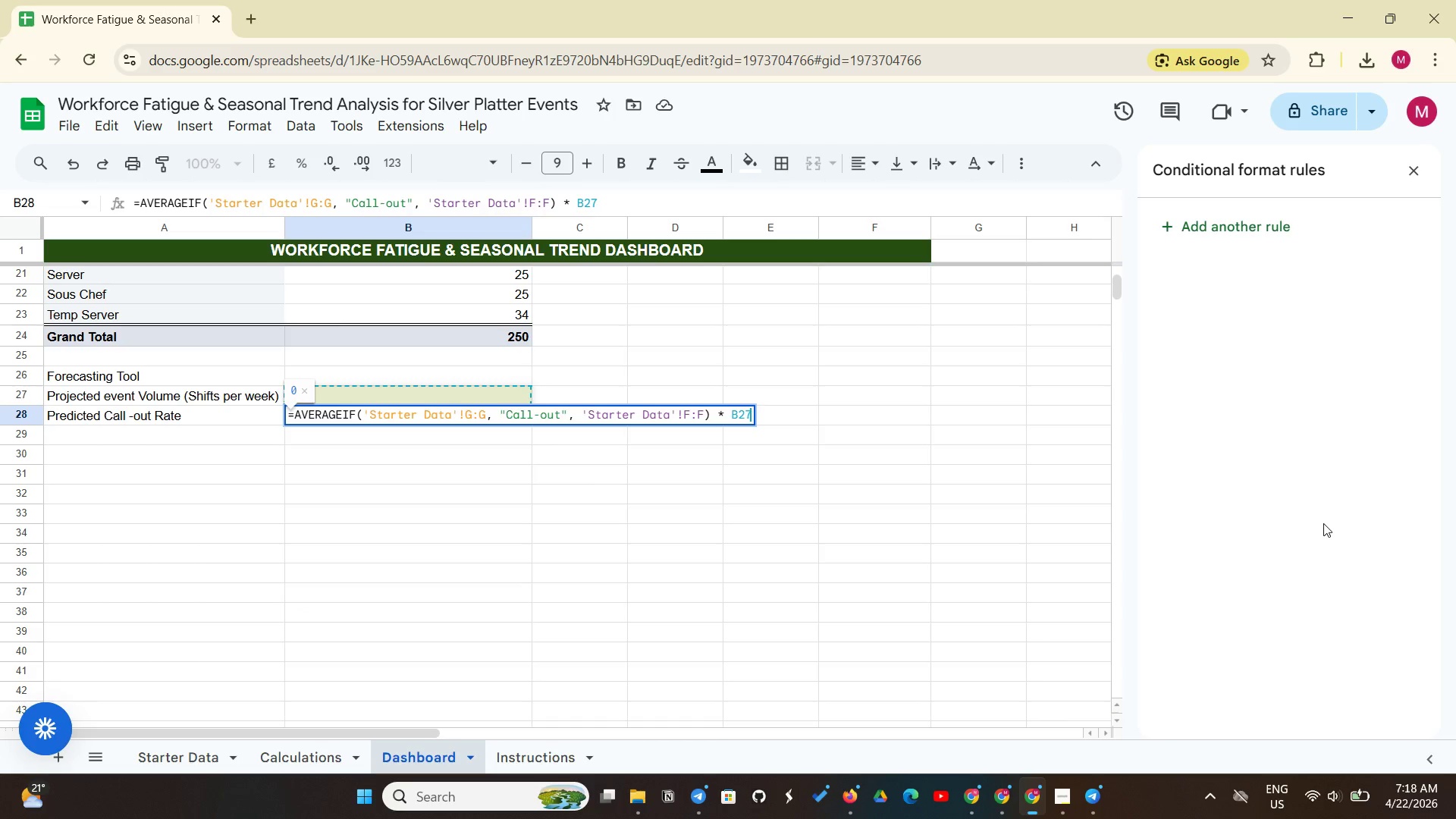 
key(Enter)
 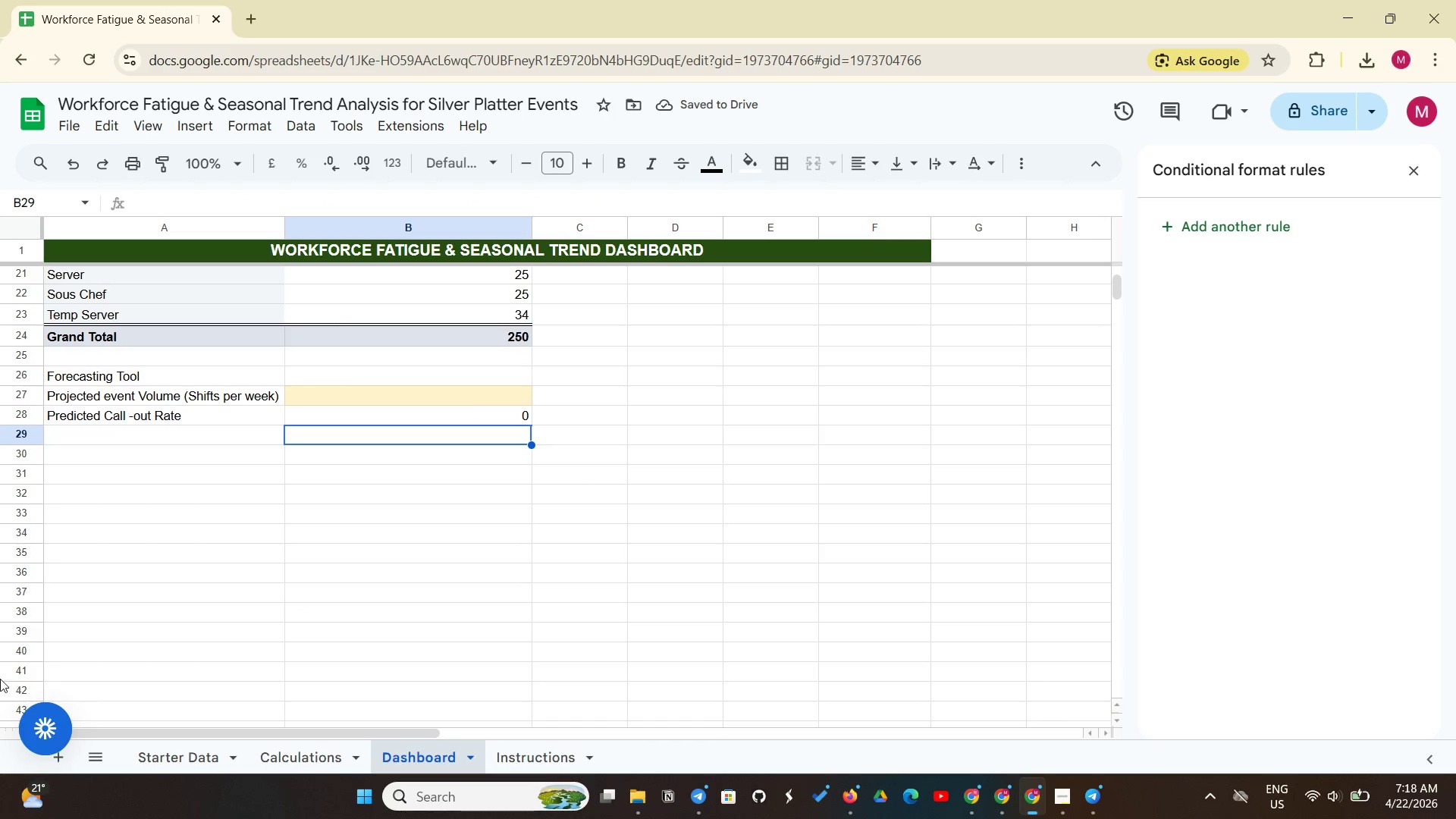 
wait(5.23)
 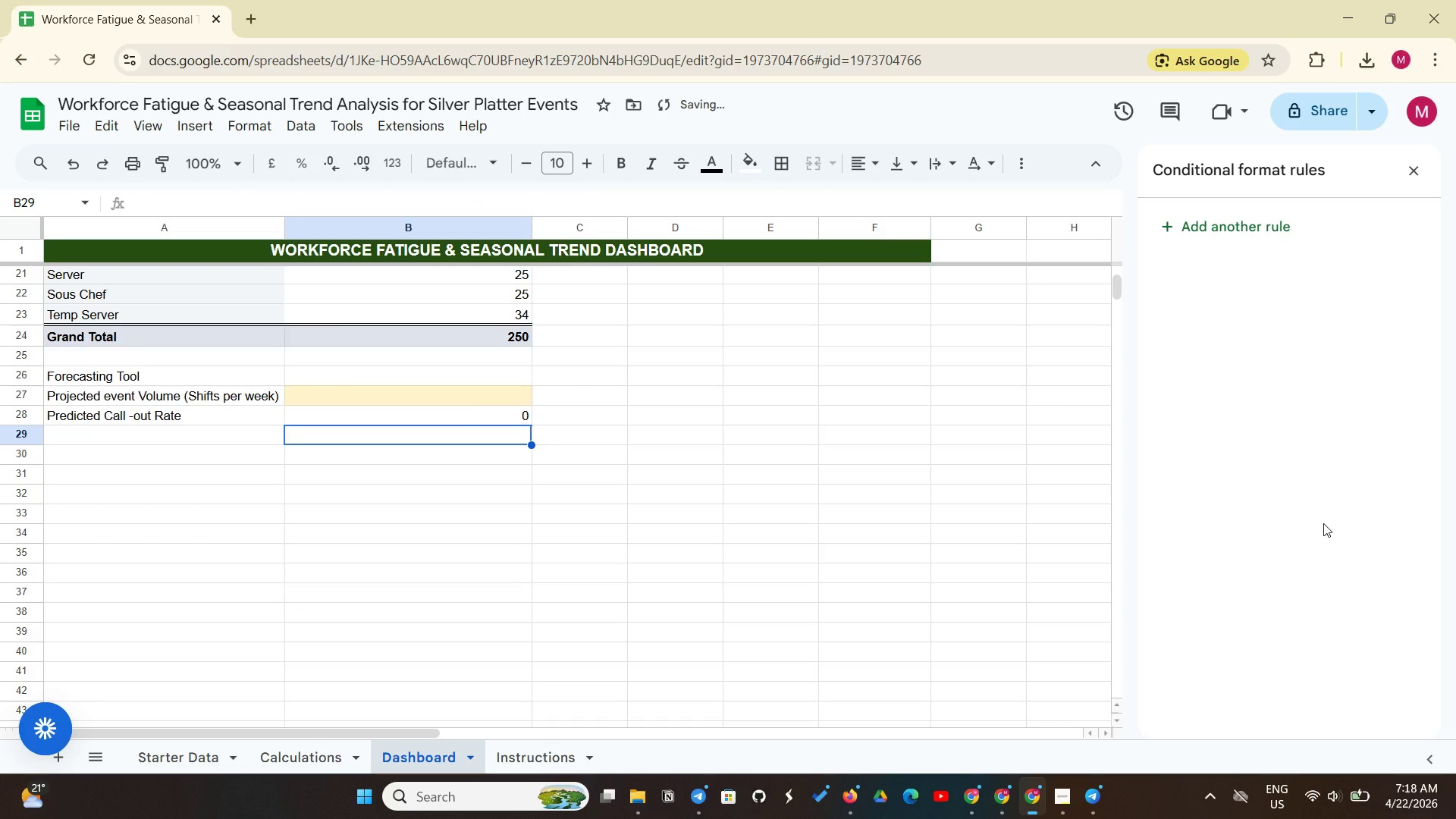 
left_click([71, 431])
 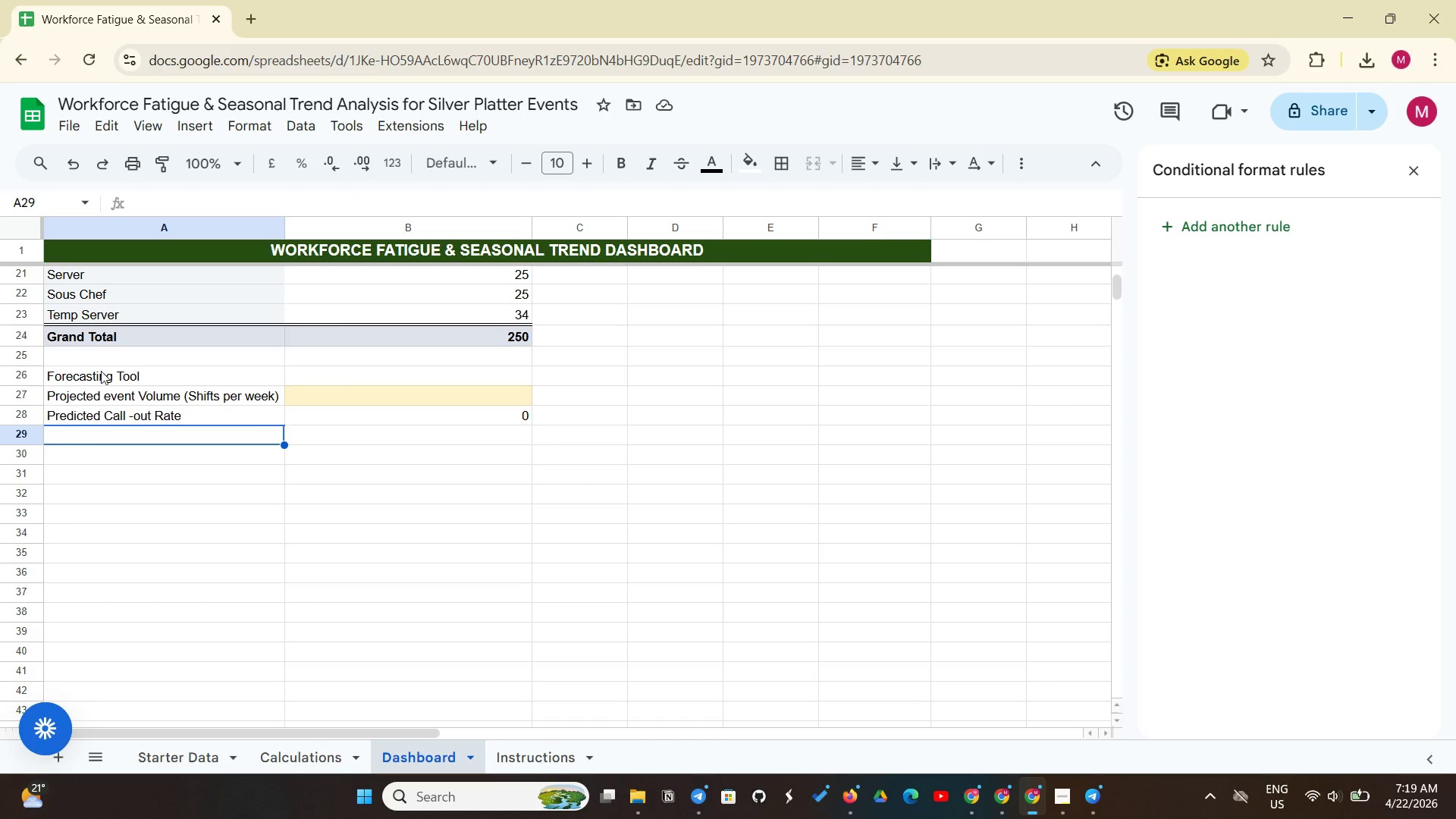 
type(Additional Staff Neede)
 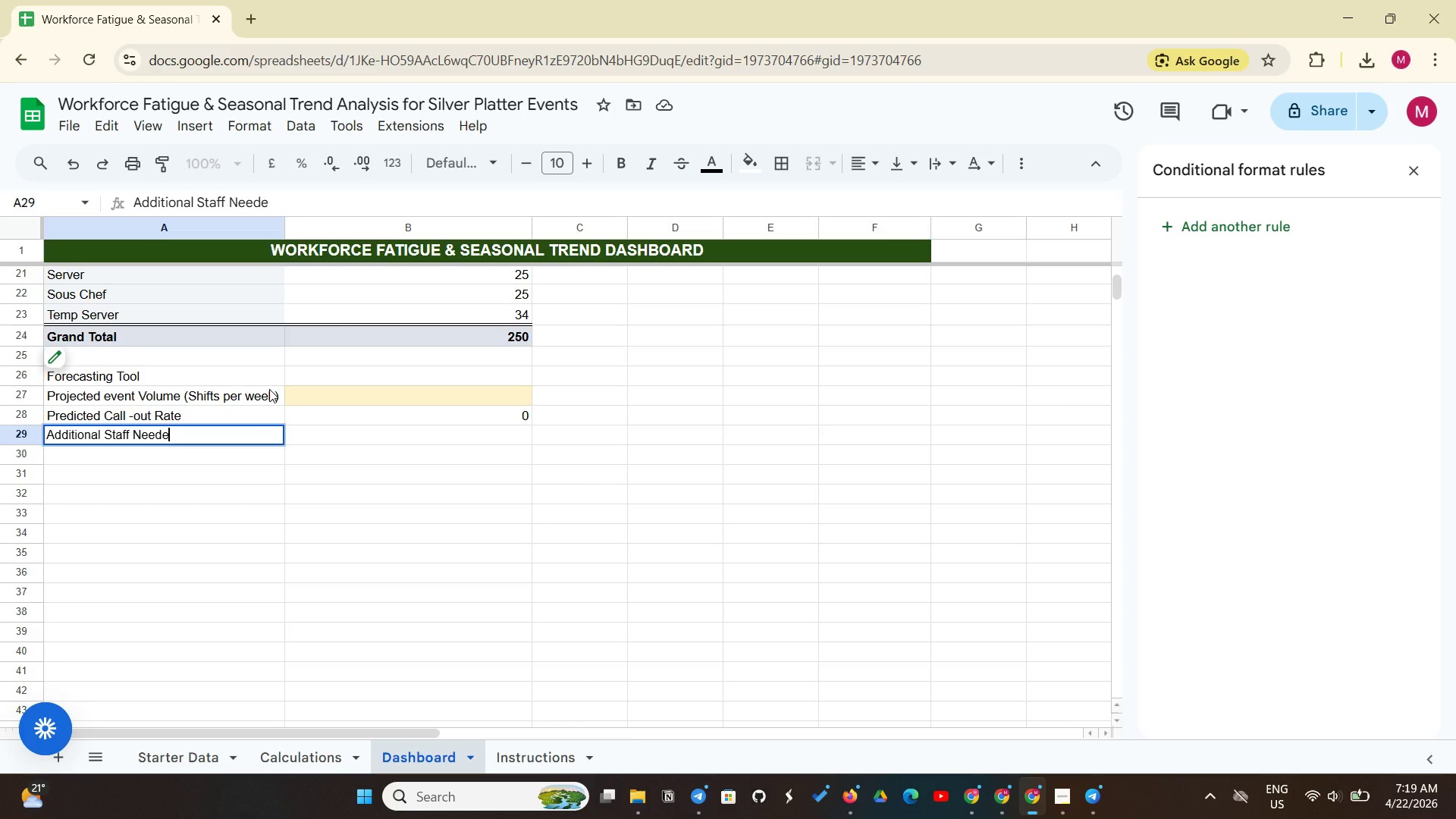 
left_click([366, 434])
 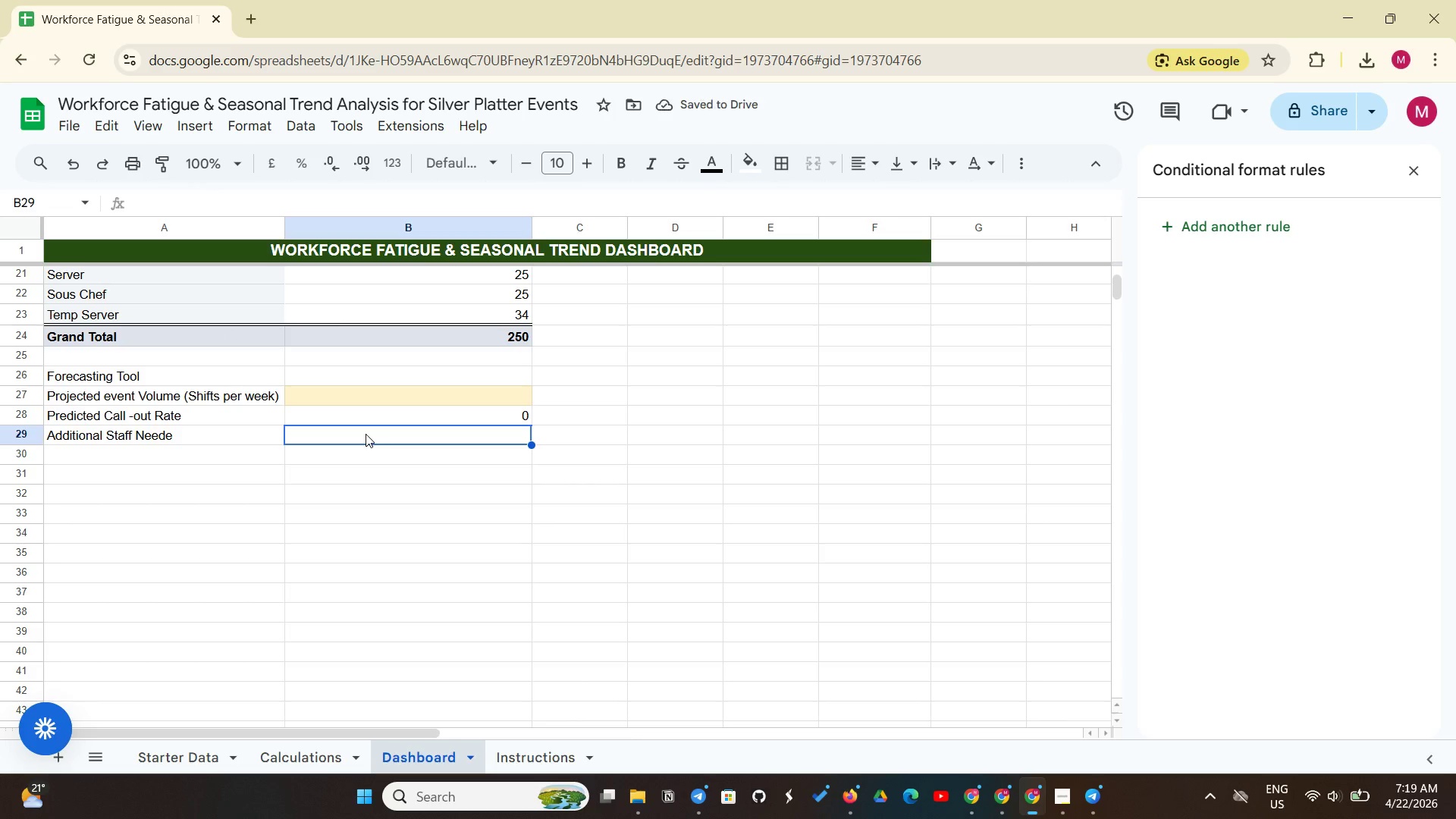 
type(=ROUNDUP(B22/)
 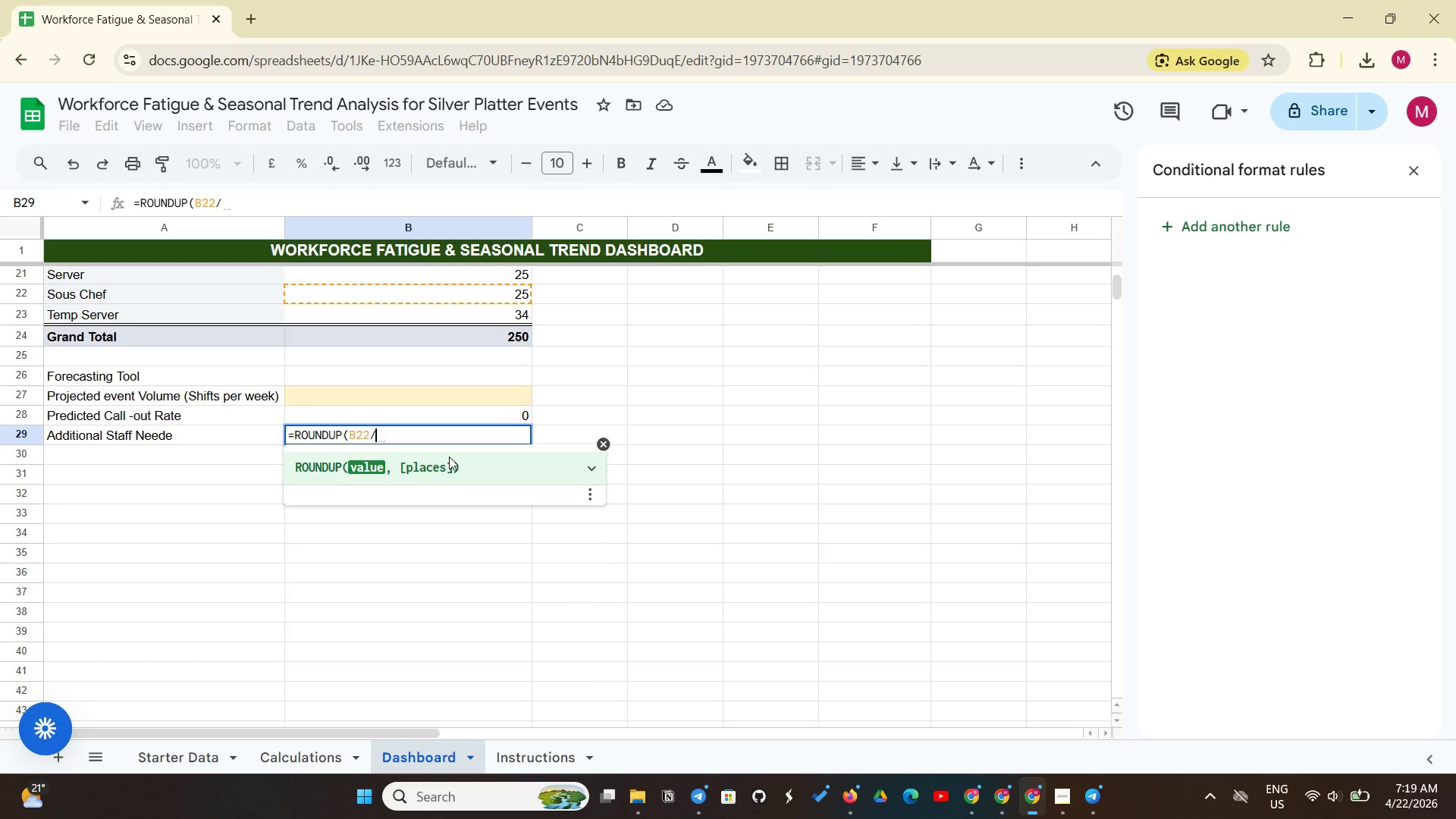 
key(8)
 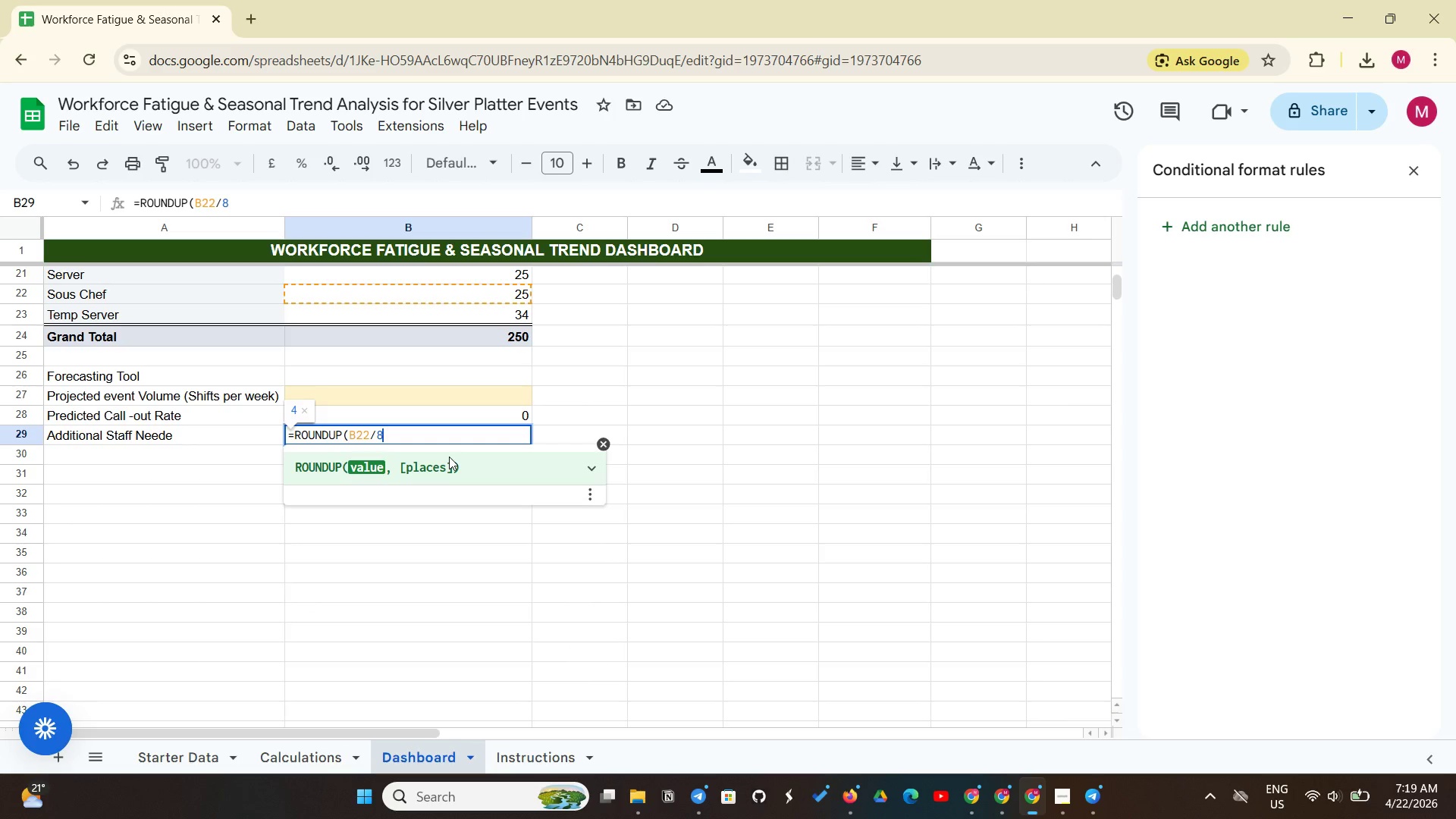 
key(Comma)
 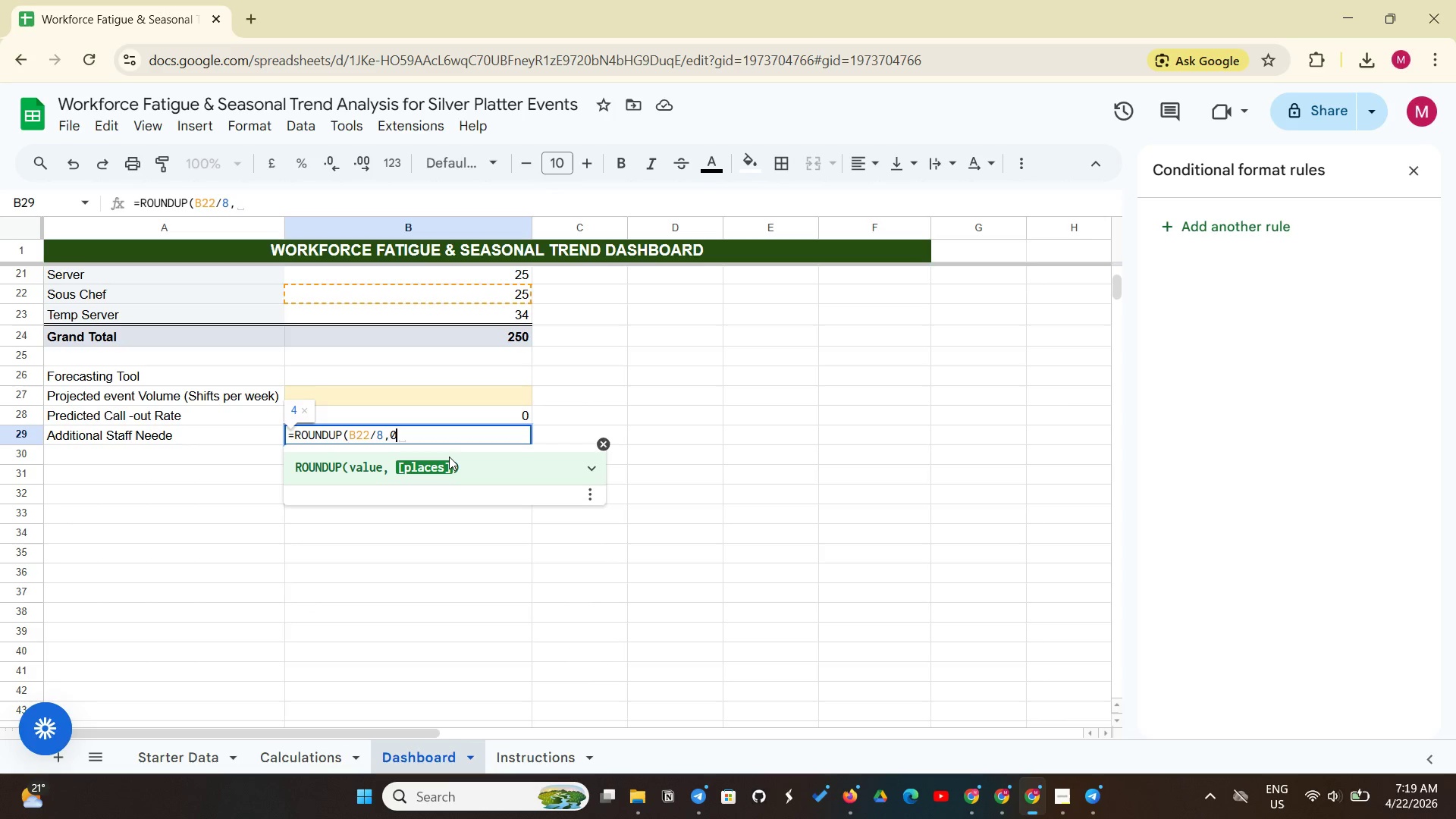 
key(0)
 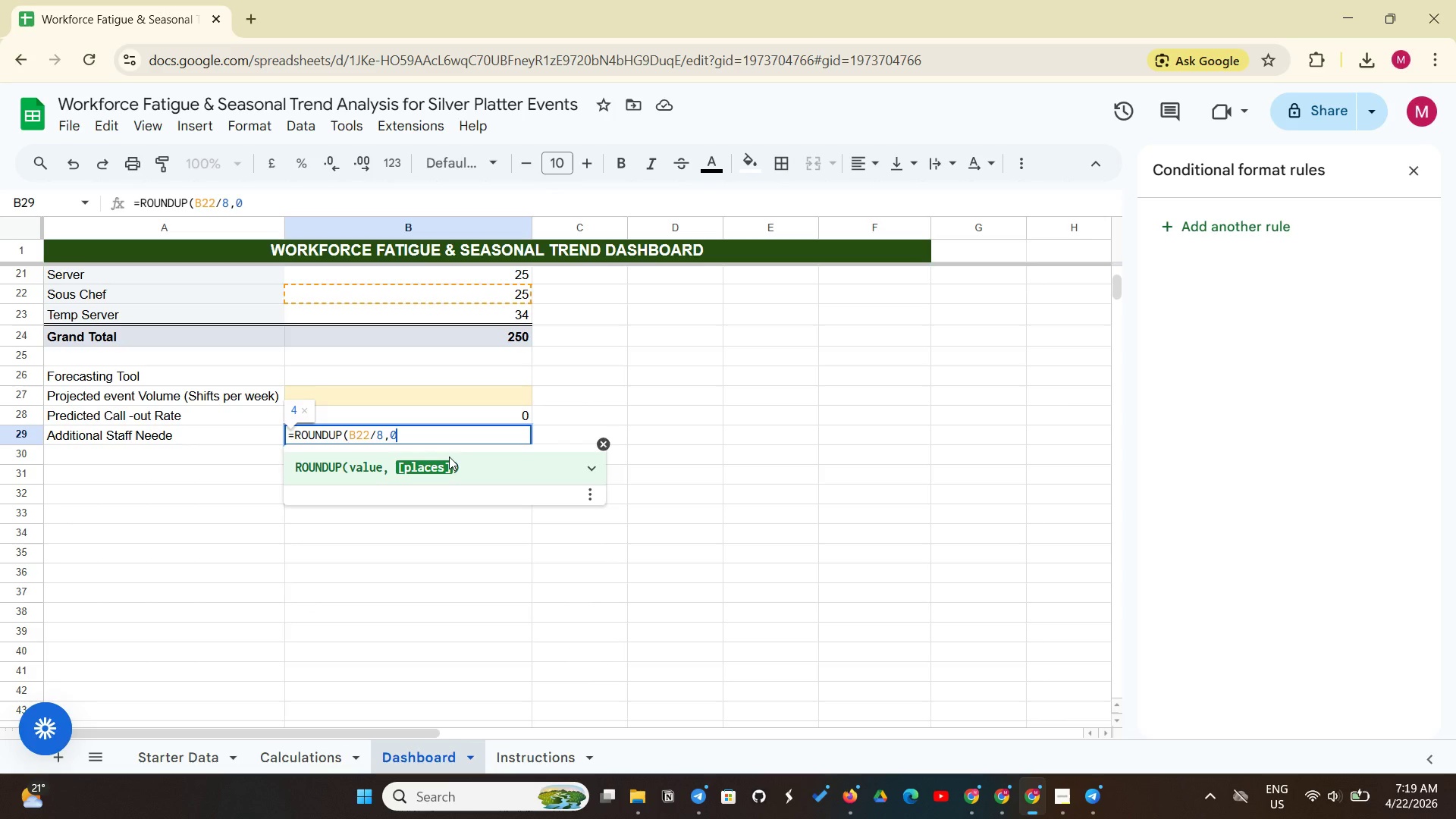 
key(Shift+ShiftLeft)
 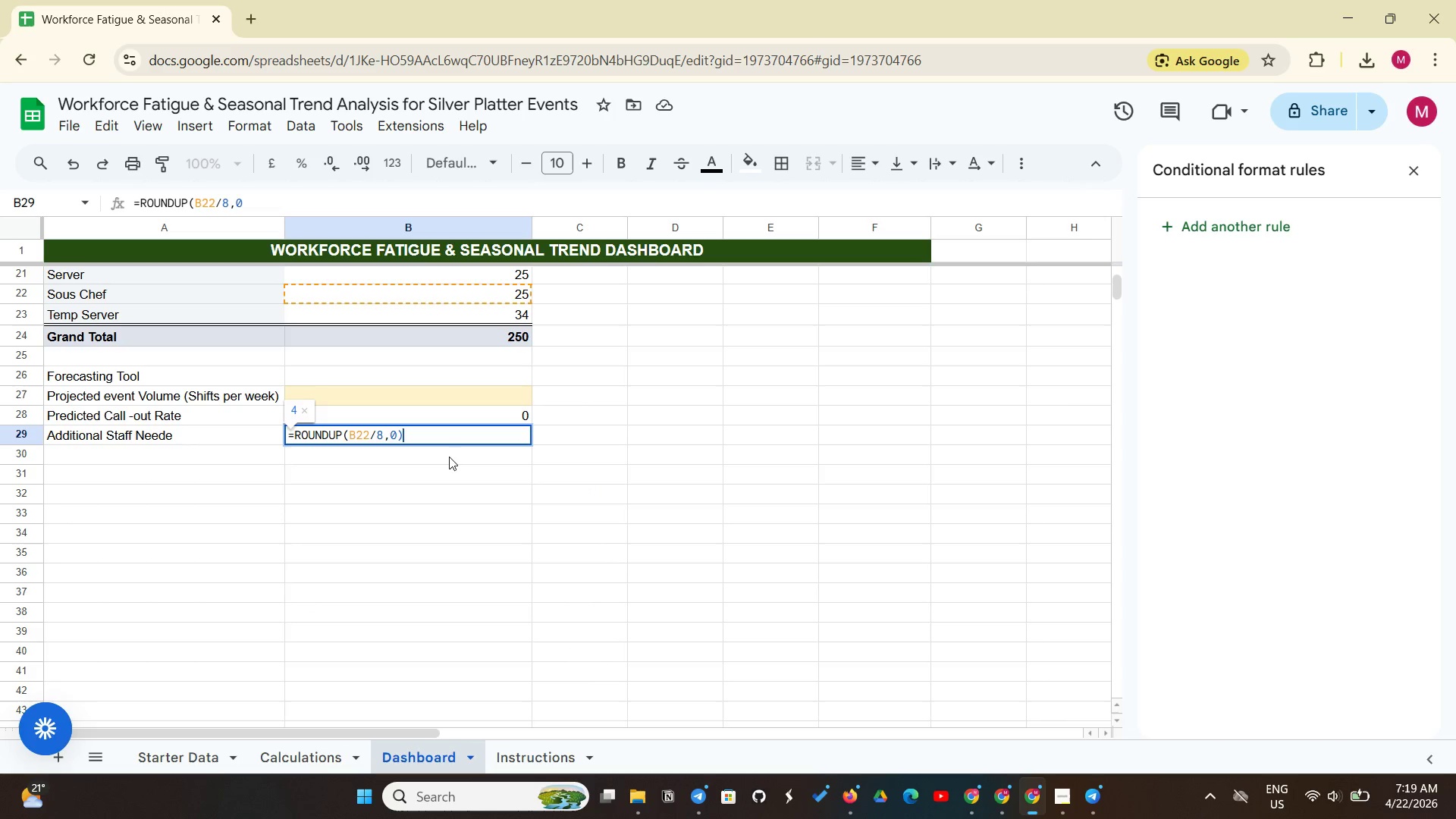 
key(Shift+0)
 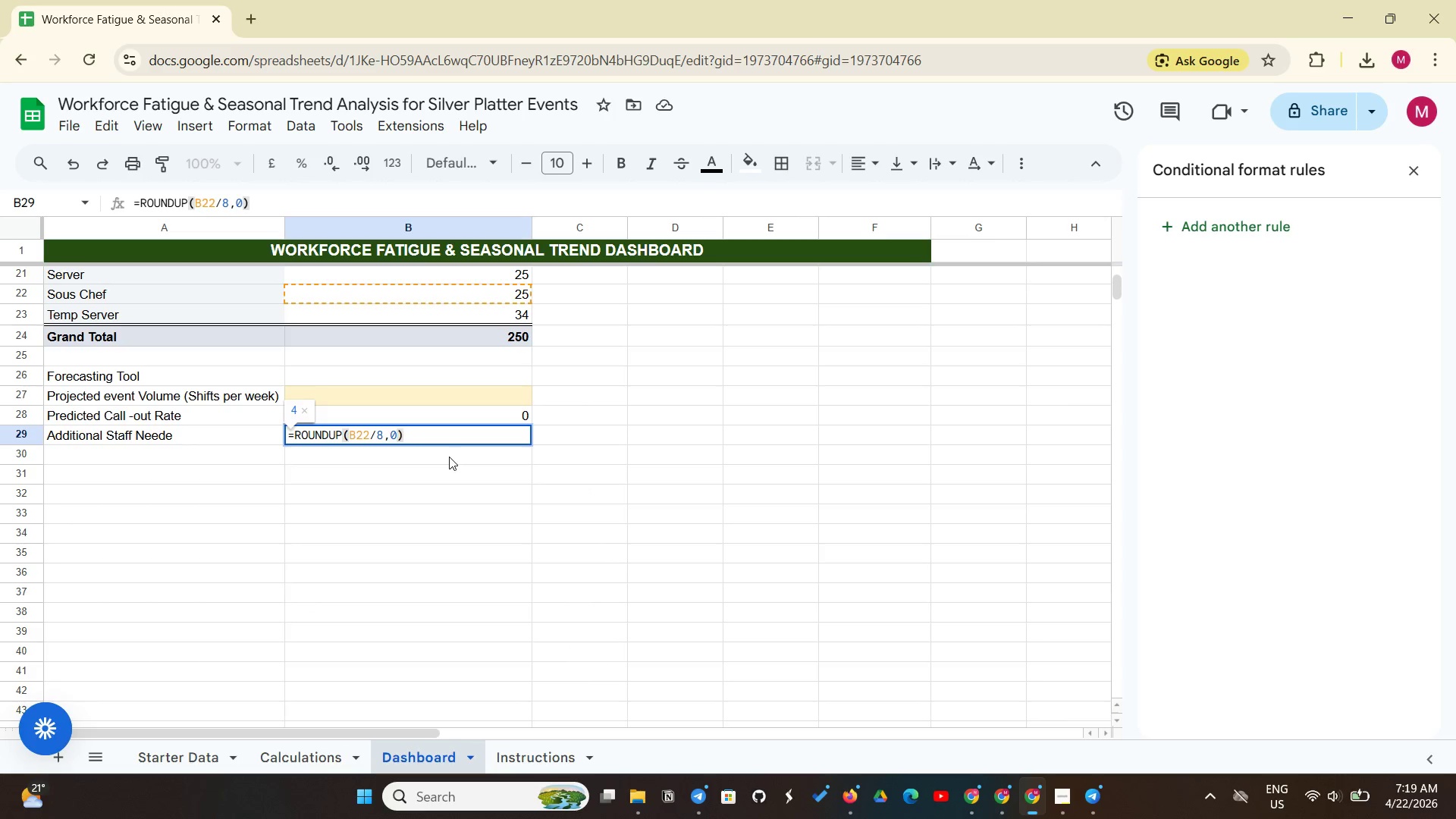 
key(Enter)
 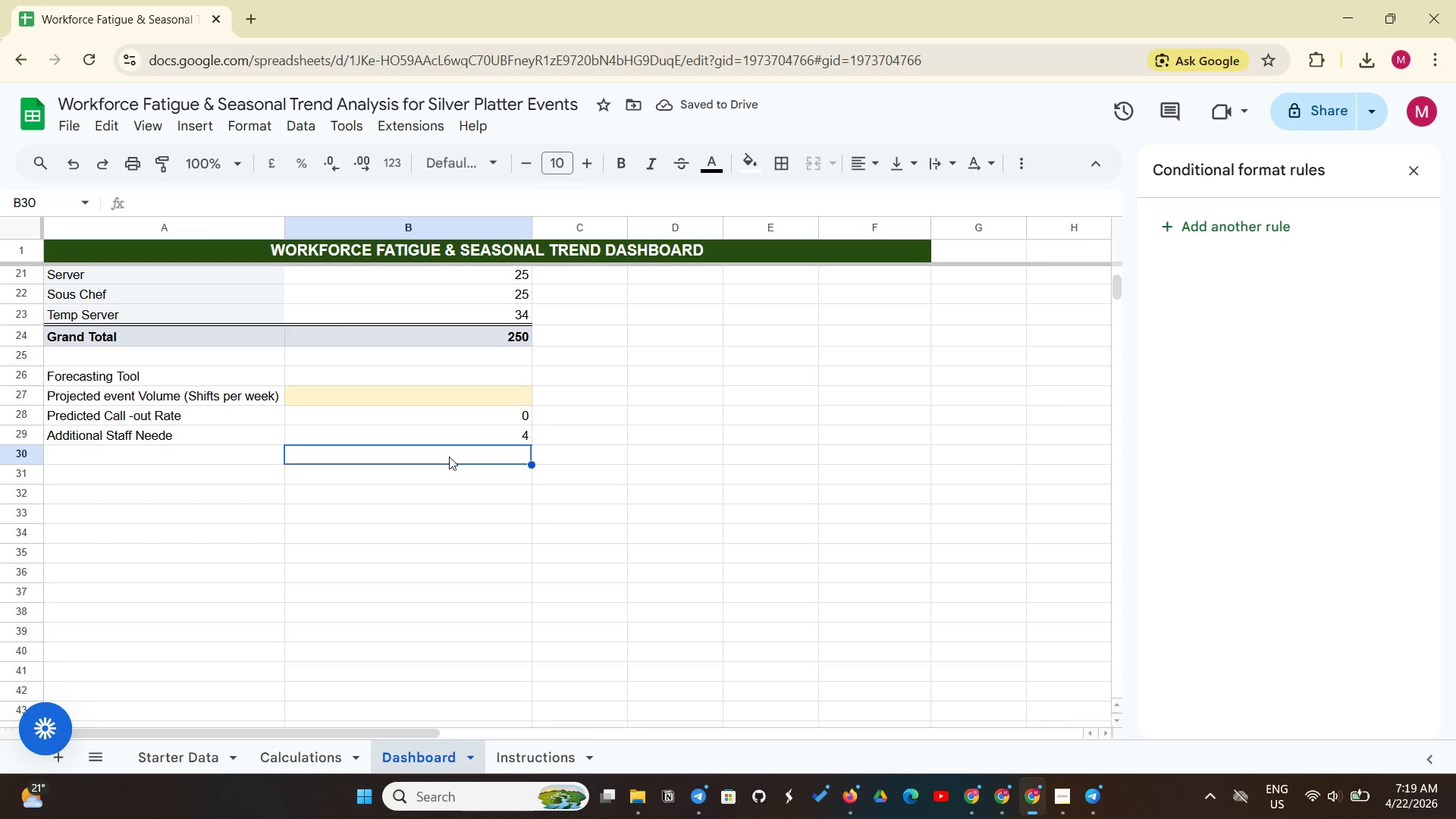 
left_click([469, 430])
 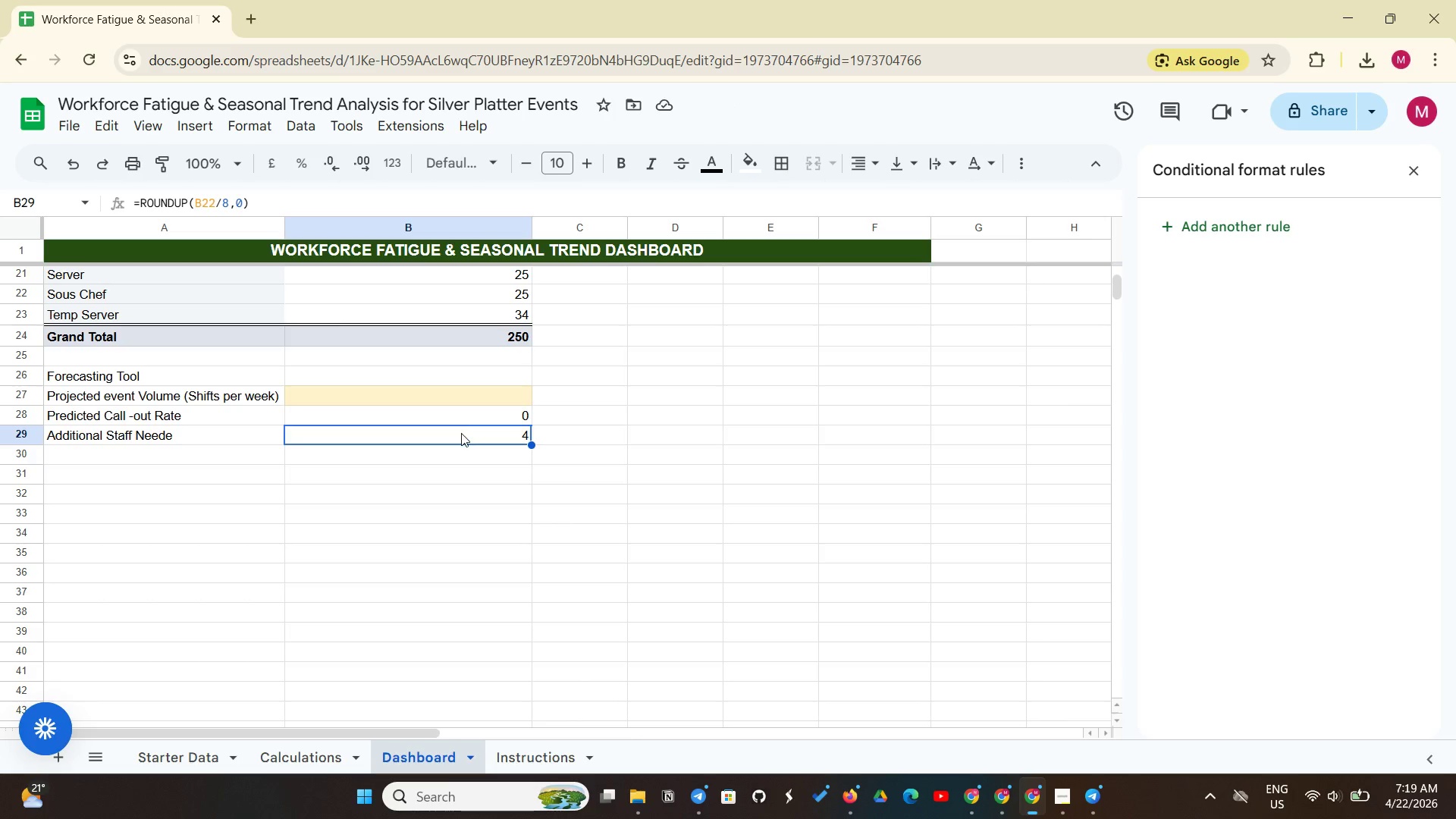 
wait(9.0)
 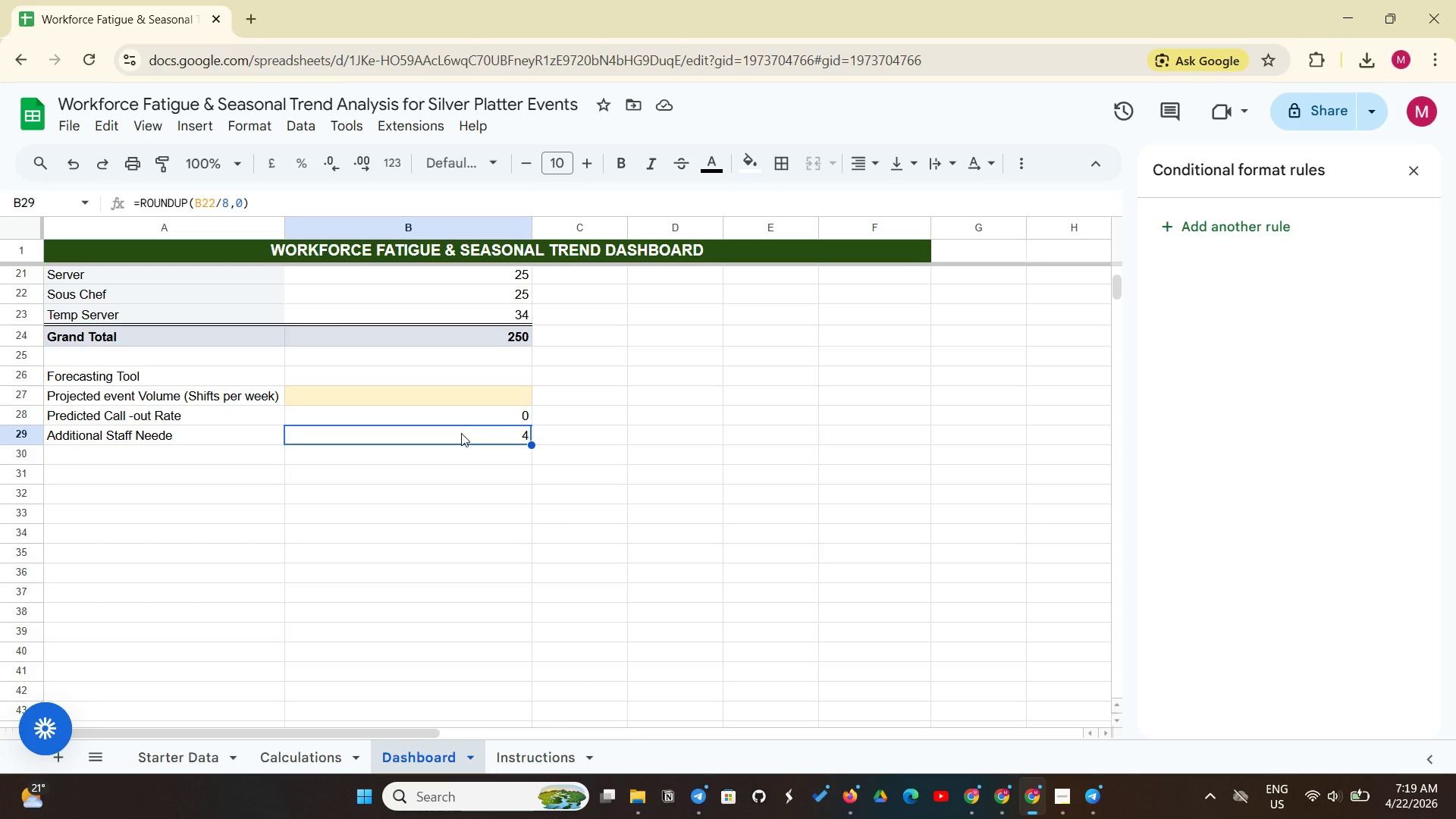 
left_click([214, 199])
 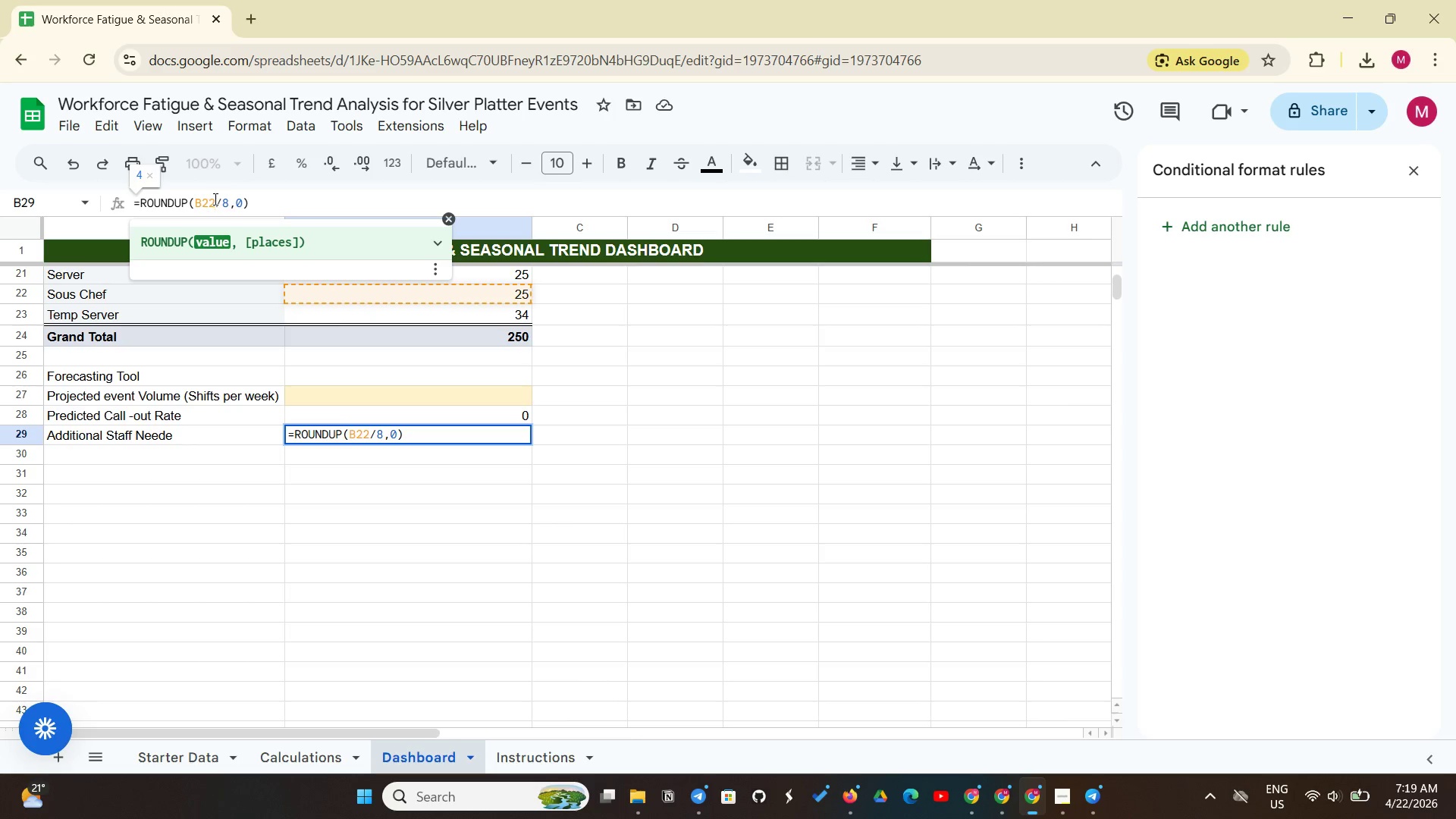 
key(Backspace)
 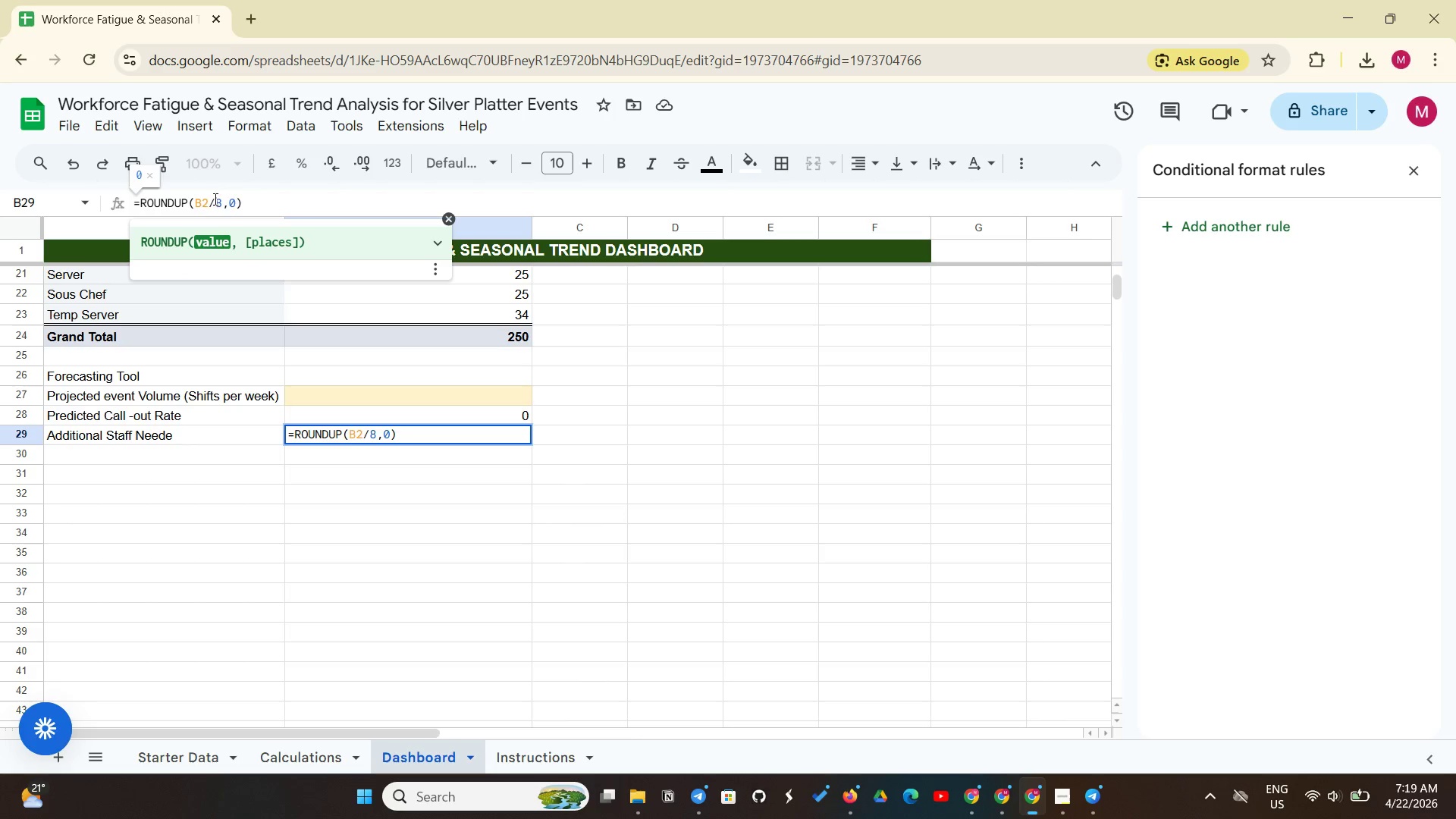 
key(8)
 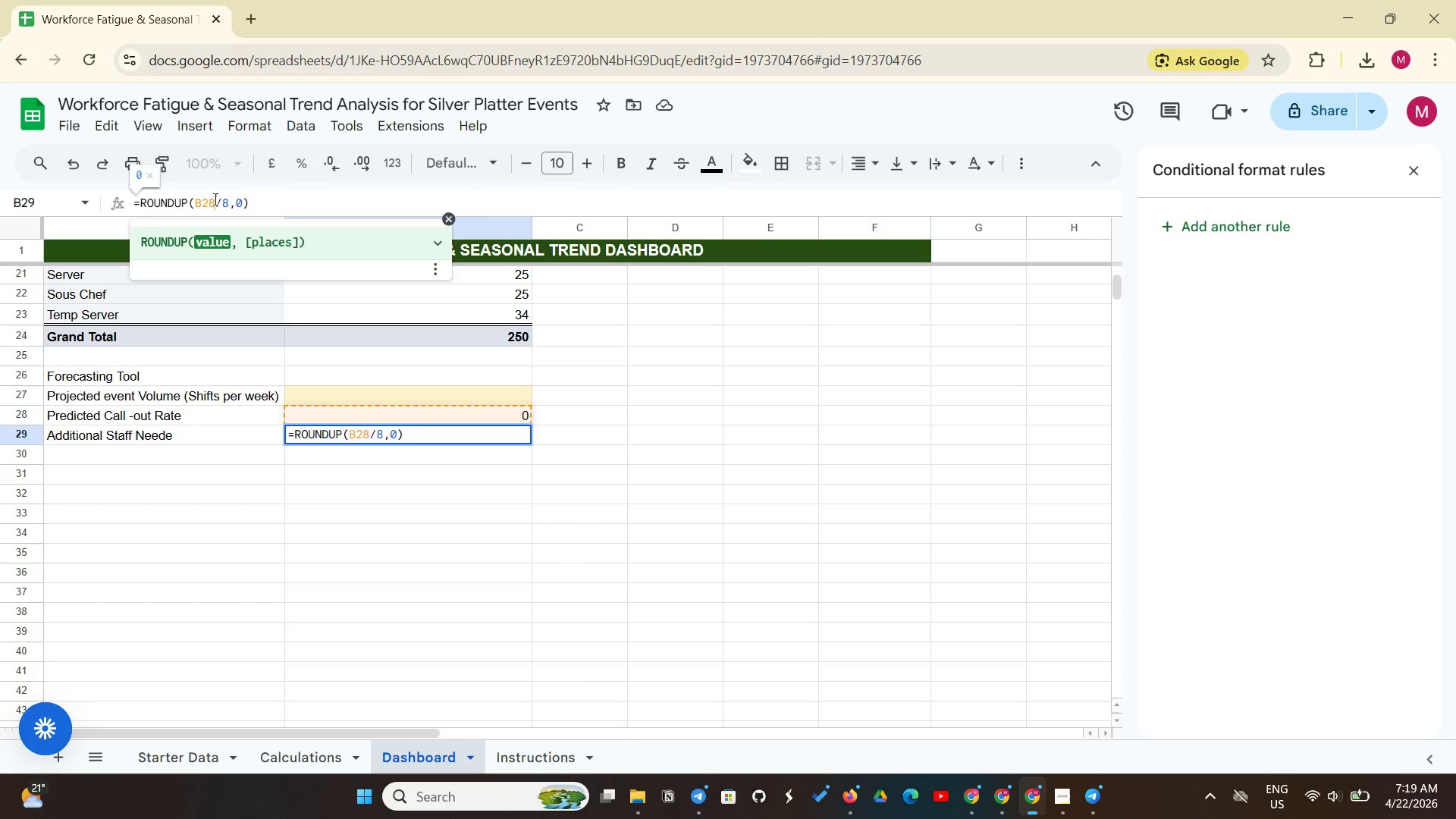 
key(Enter)
 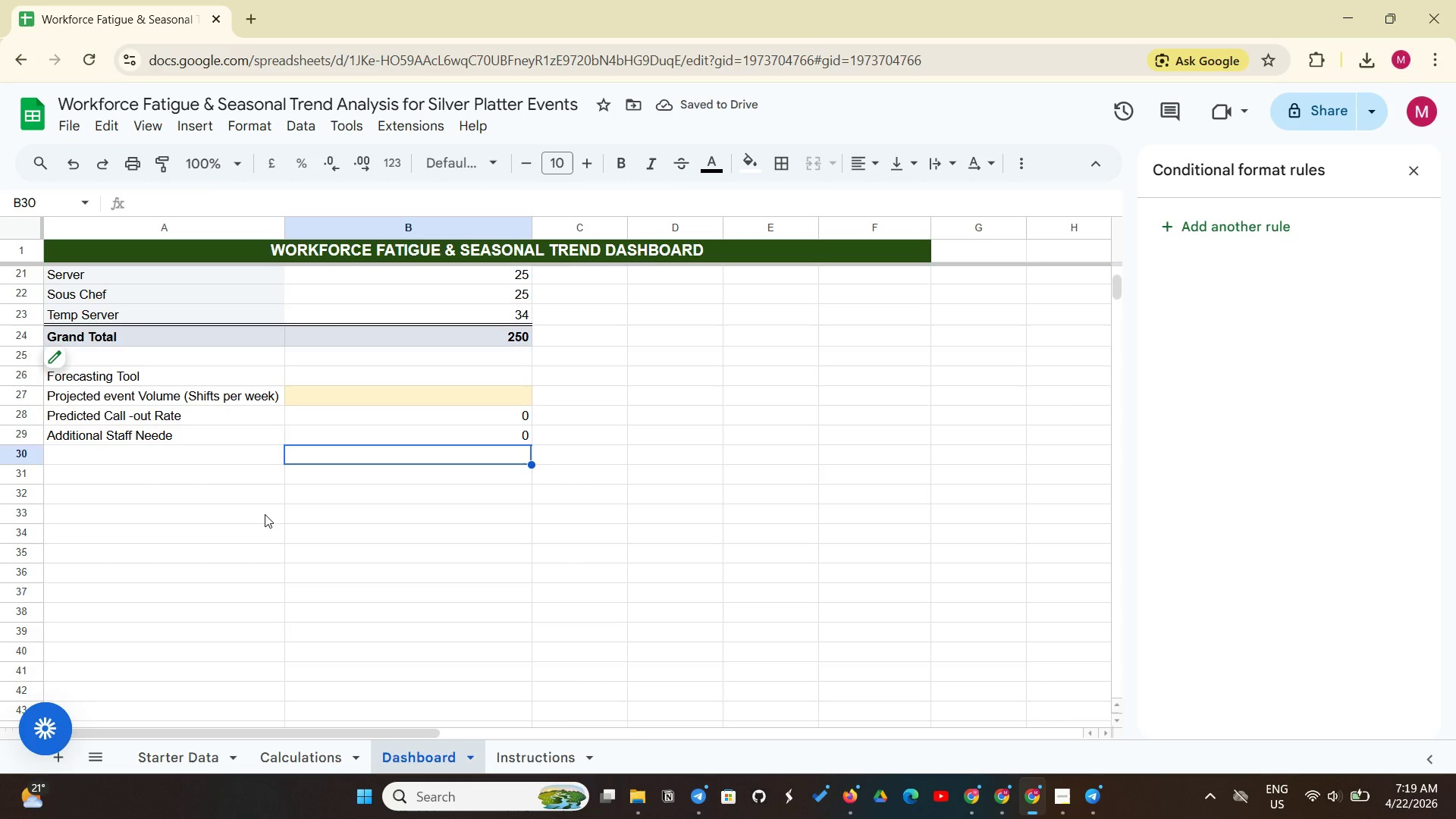 
wait(6.72)
 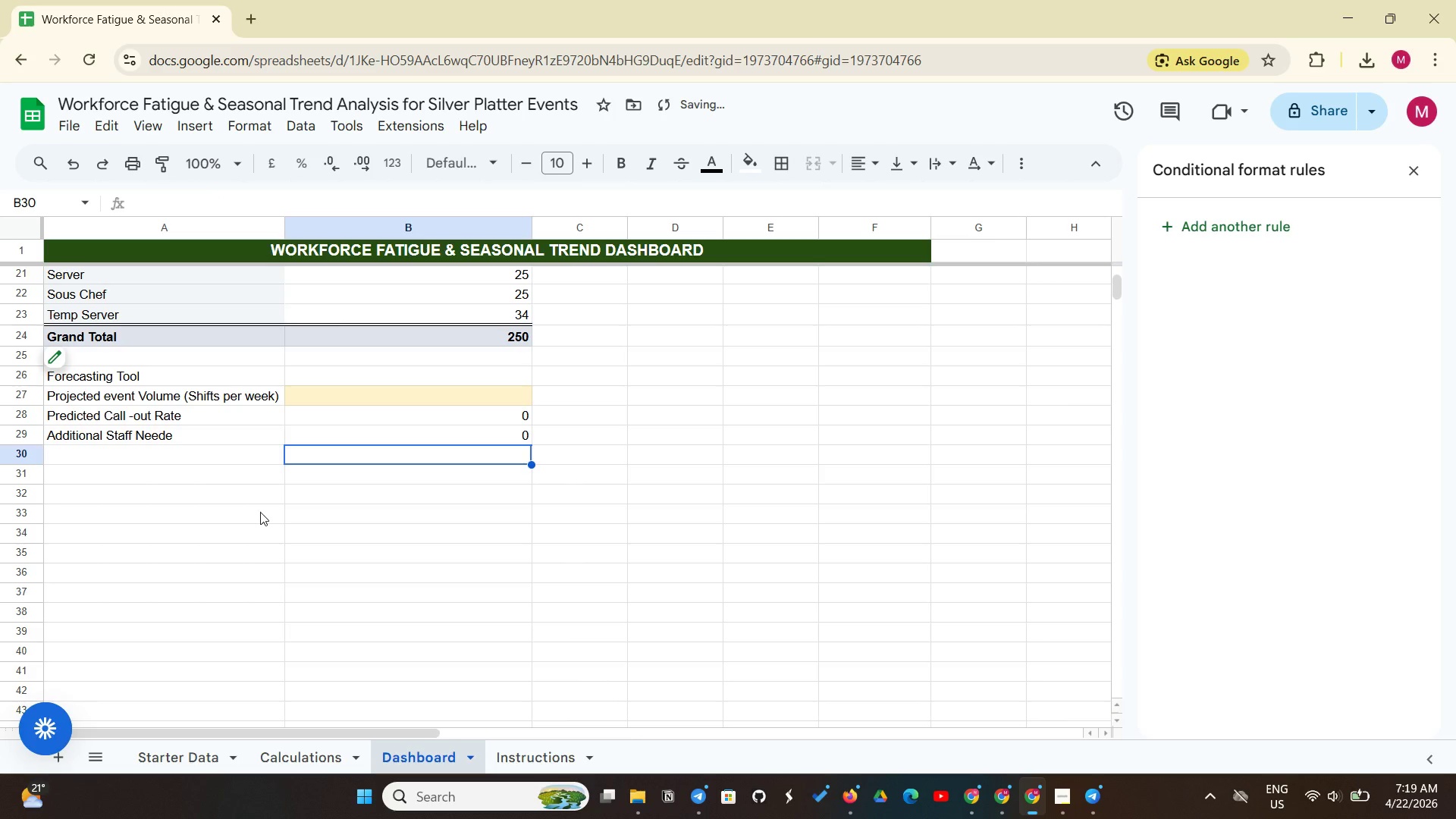 
left_click([343, 392])
 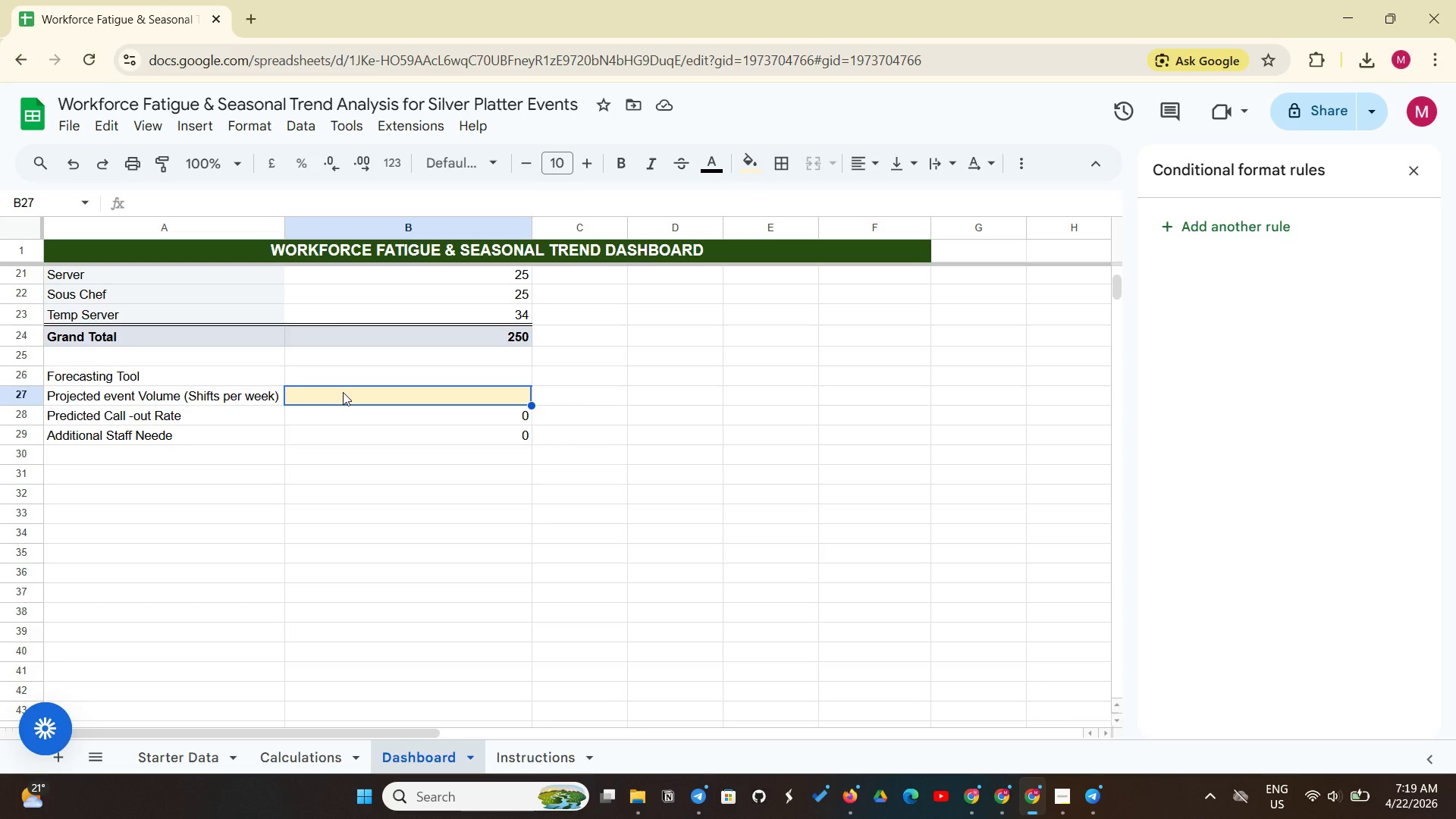 
key(8)
 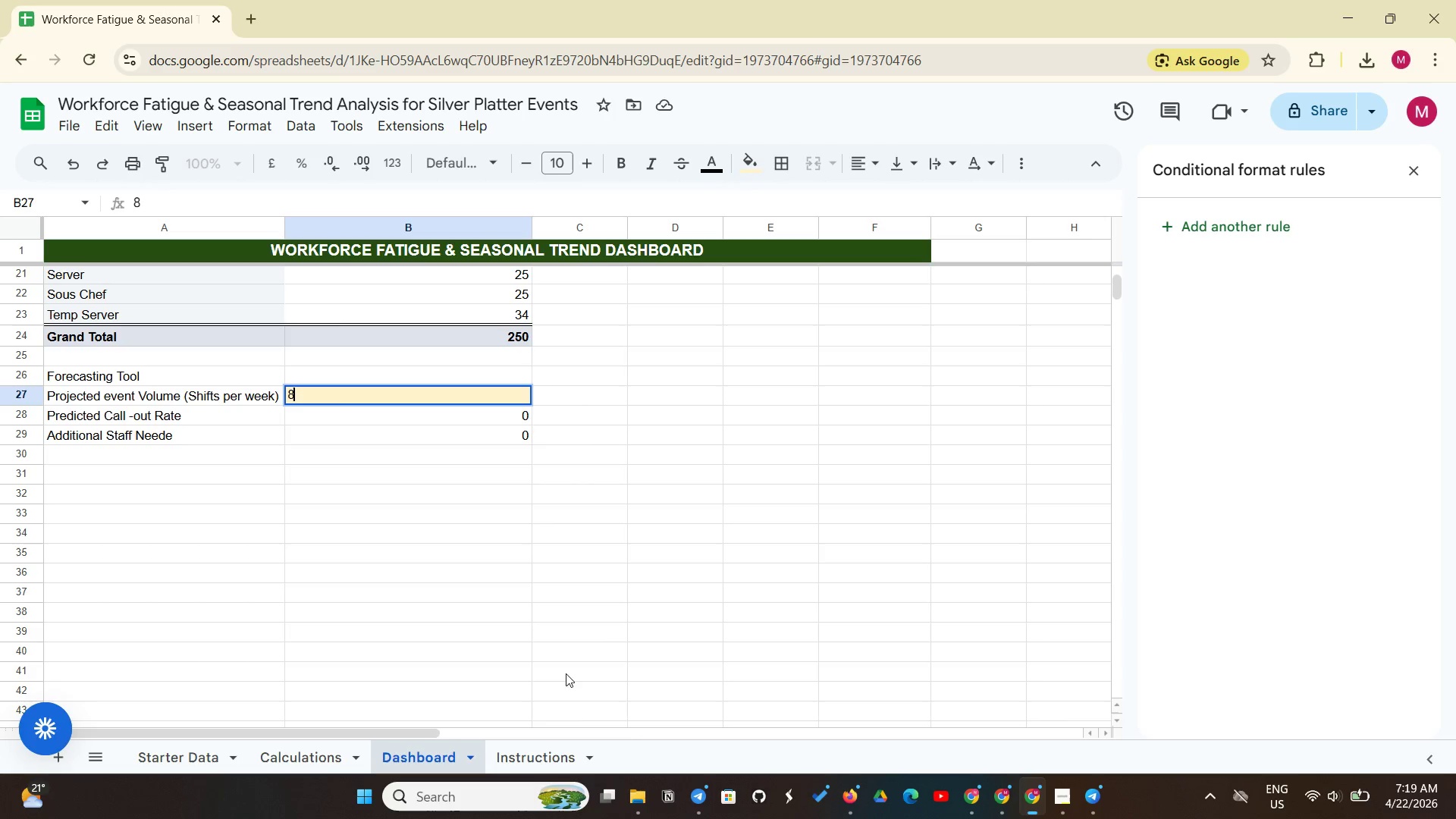 
key(Enter)
 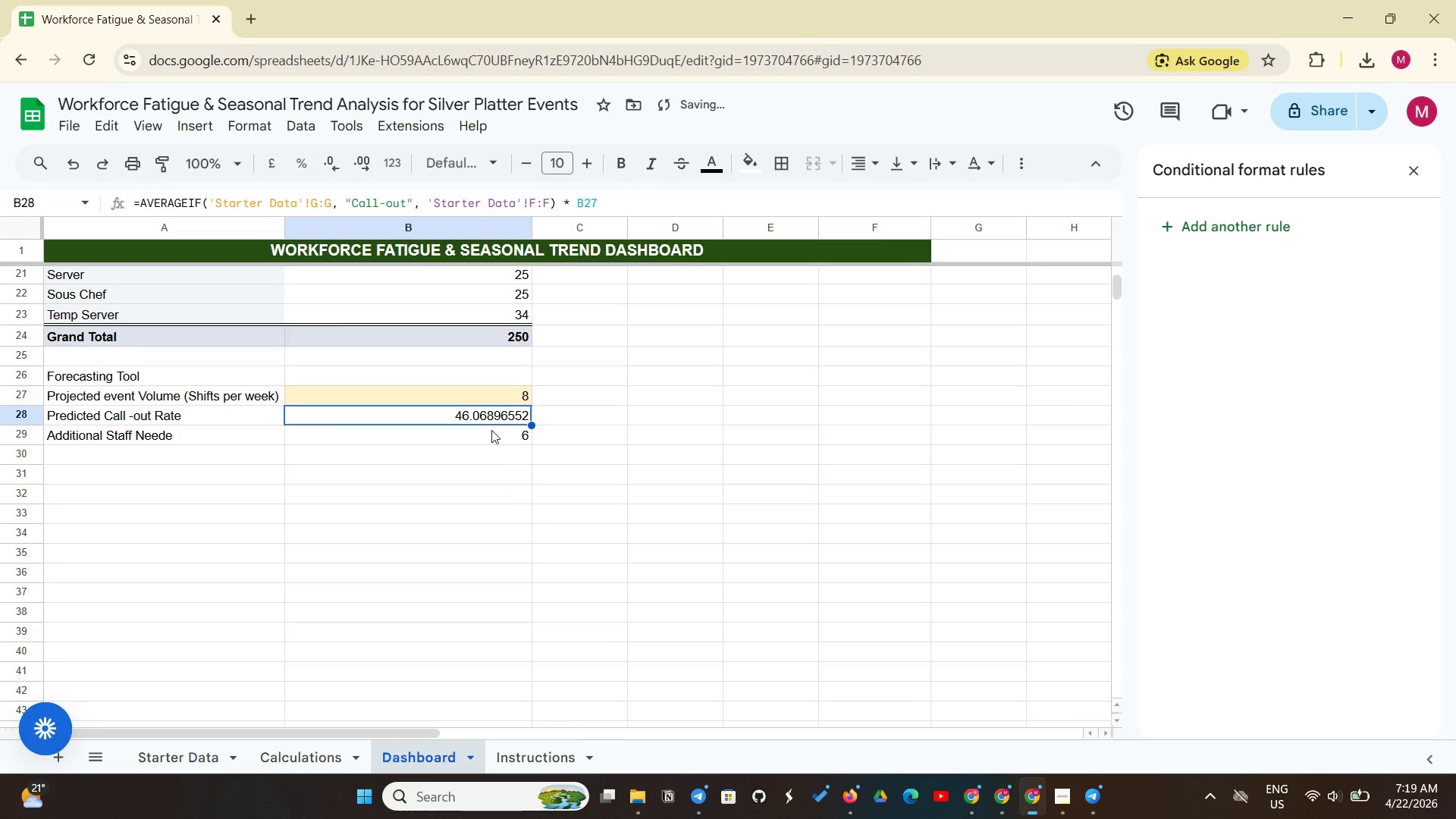 
left_click([491, 430])
 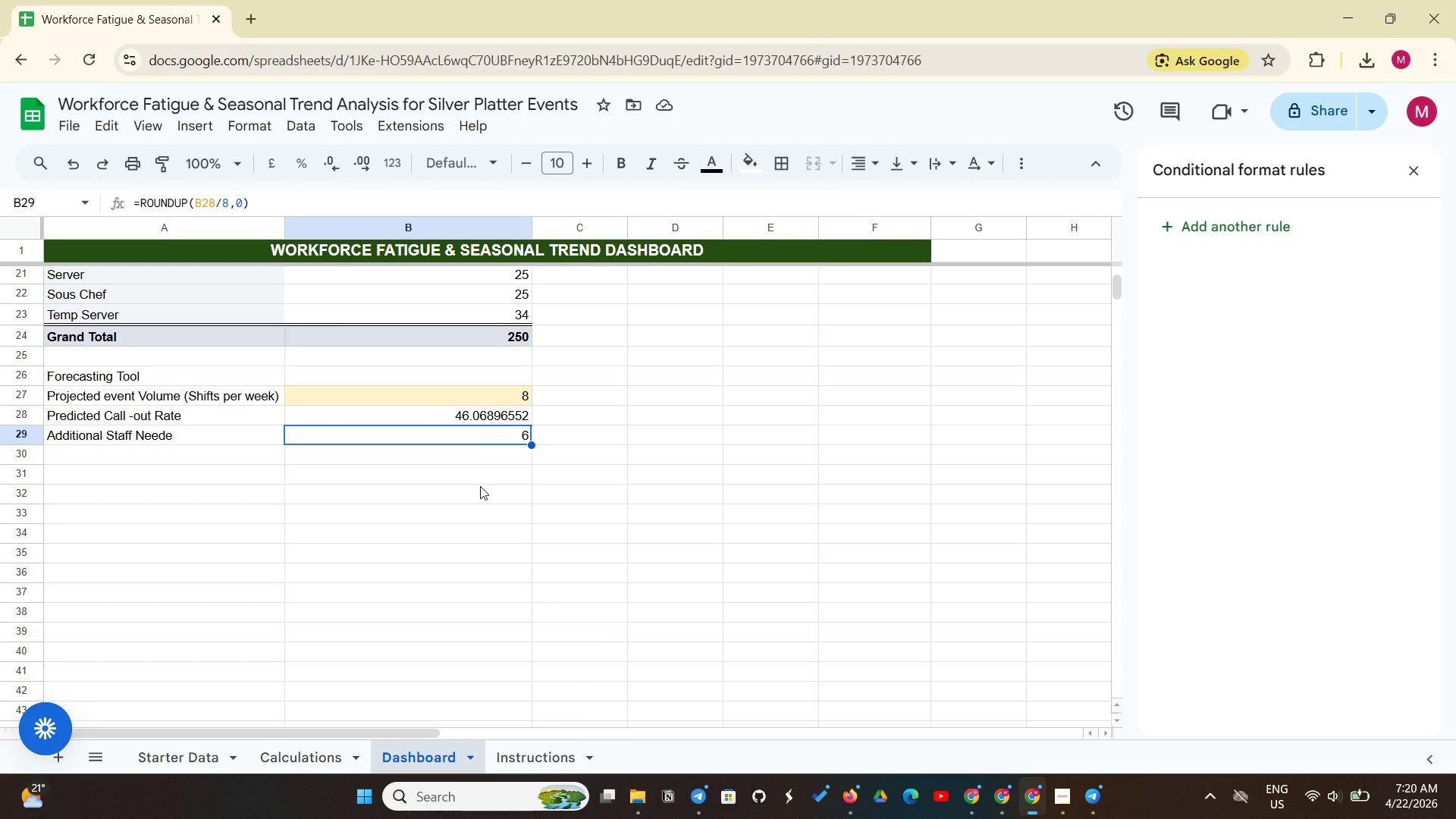 
wait(13.55)
 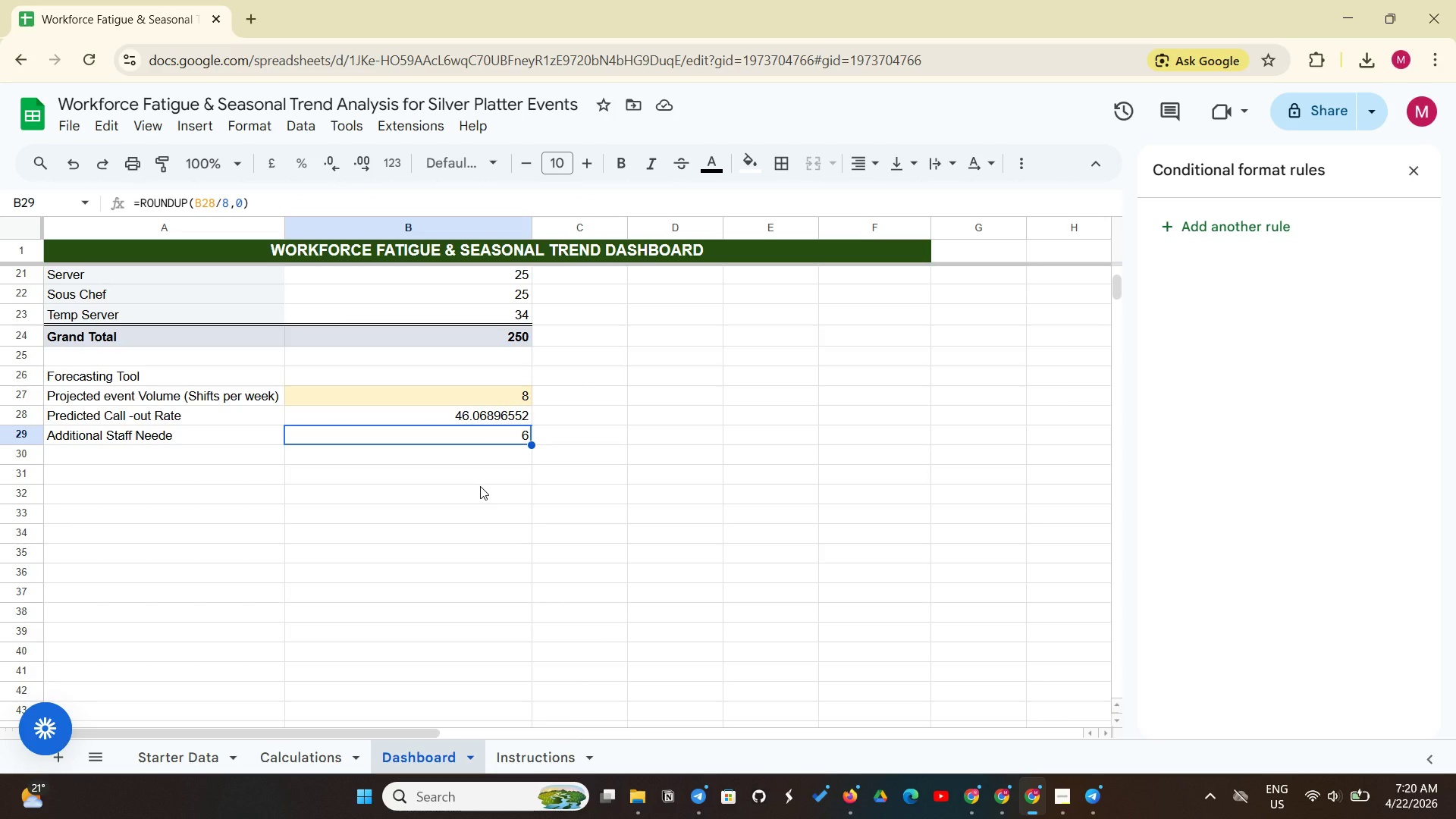 
left_click([187, 753])
 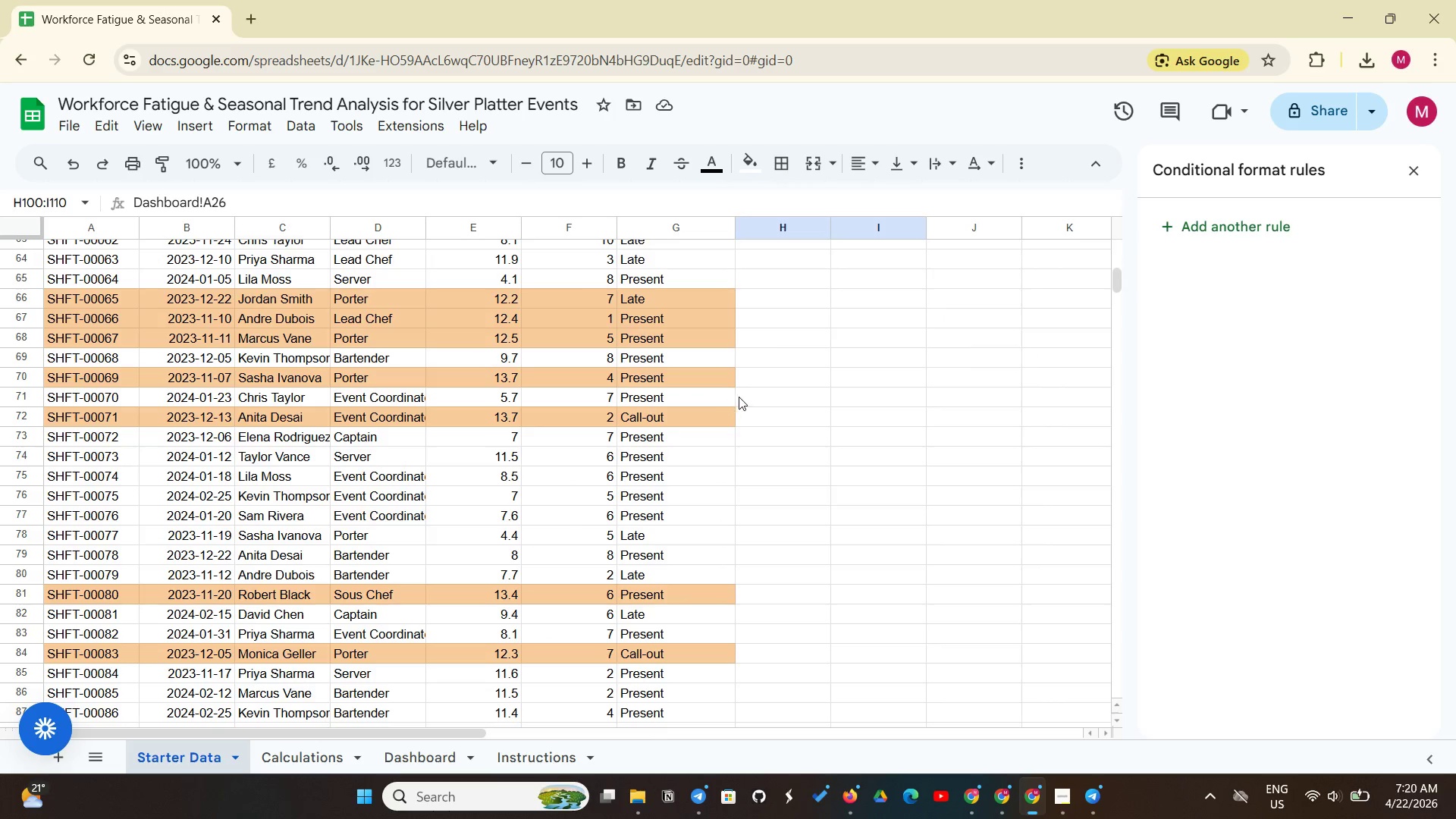 
scroll: coordinate [760, 406], scroll_direction: up, amount: 23.0
 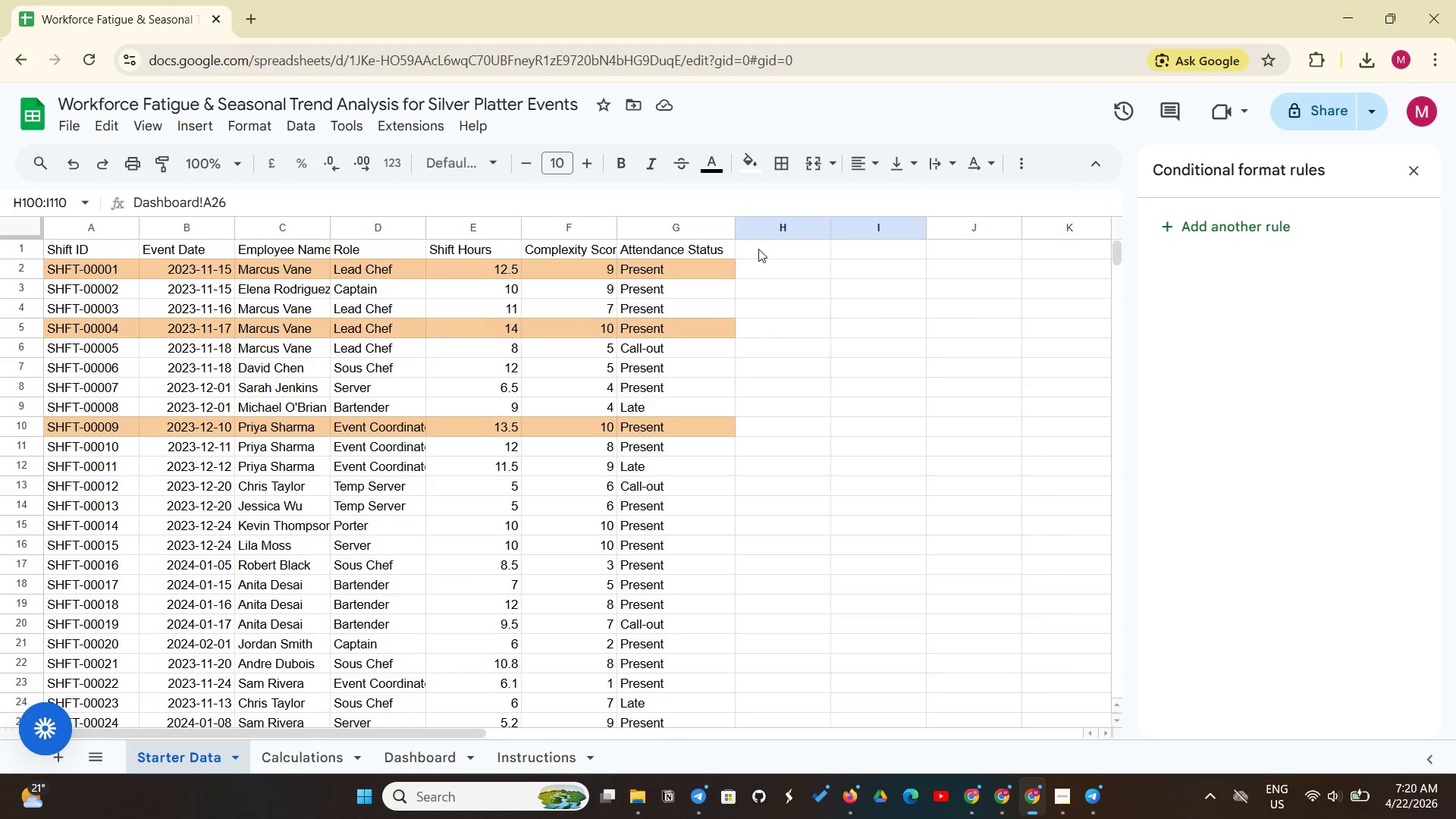 
left_click([760, 248])
 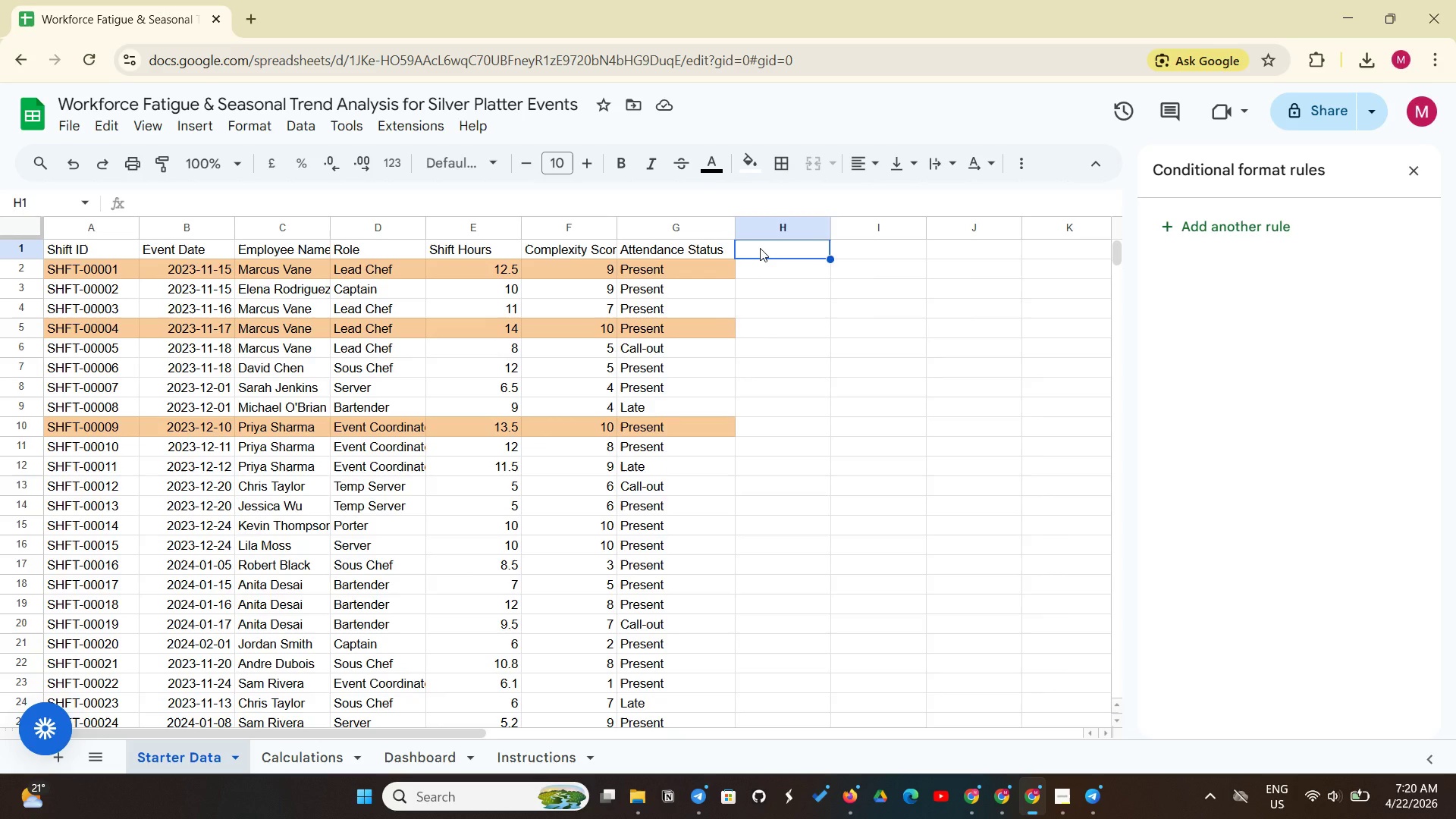 
type(At-Risk)
 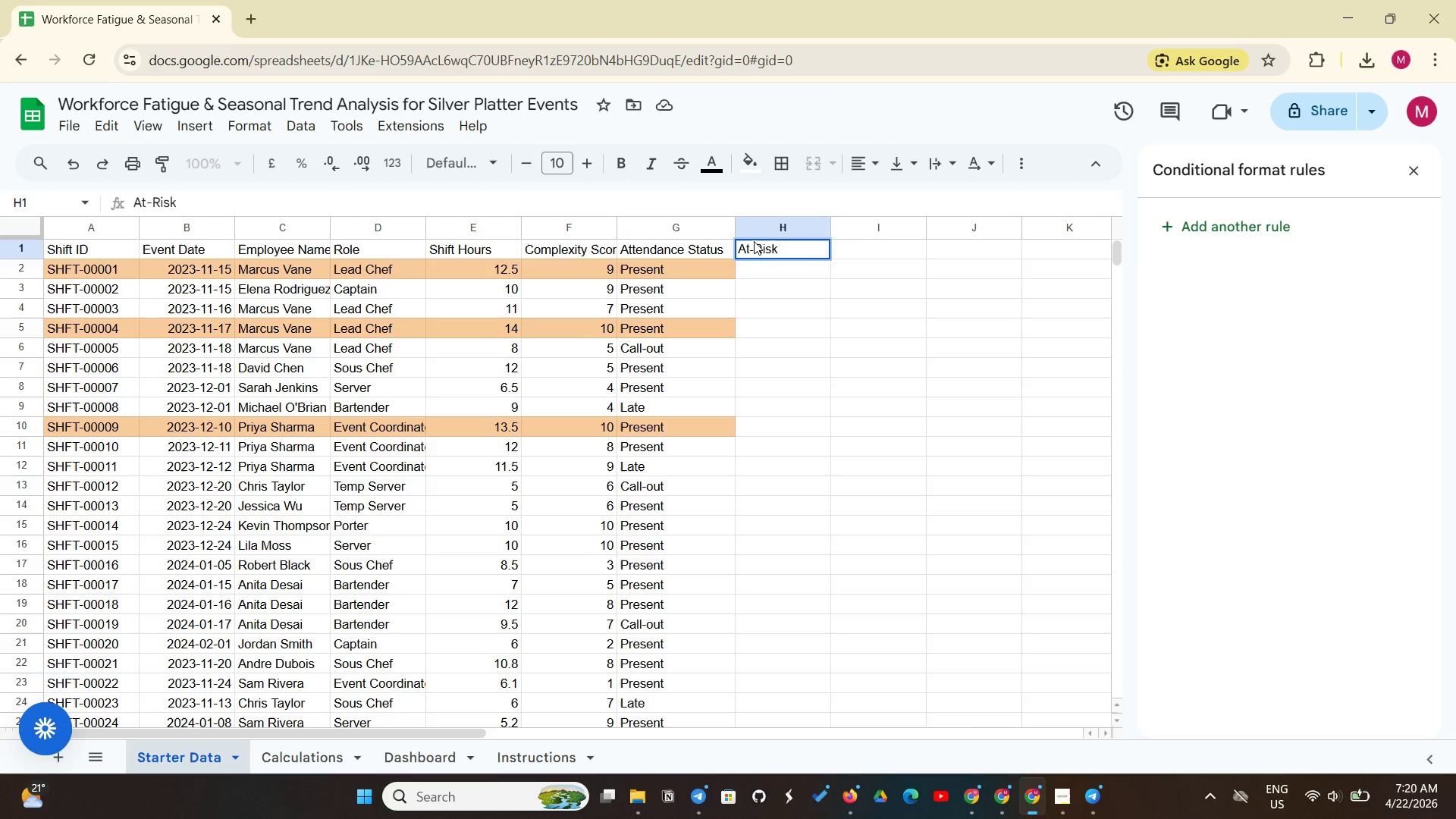 
key(Enter)